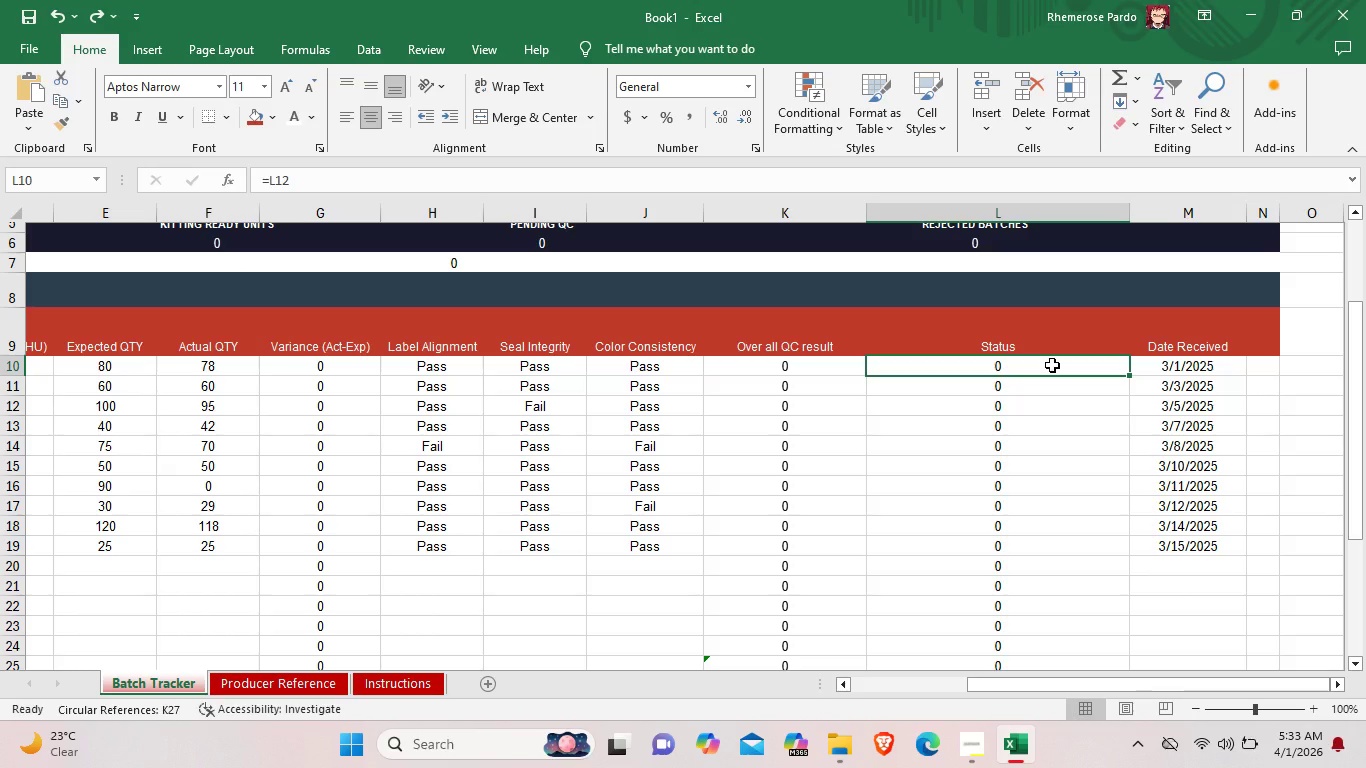 
left_click_drag(start_coordinate=[1047, 367], to_coordinate=[1029, 585])
 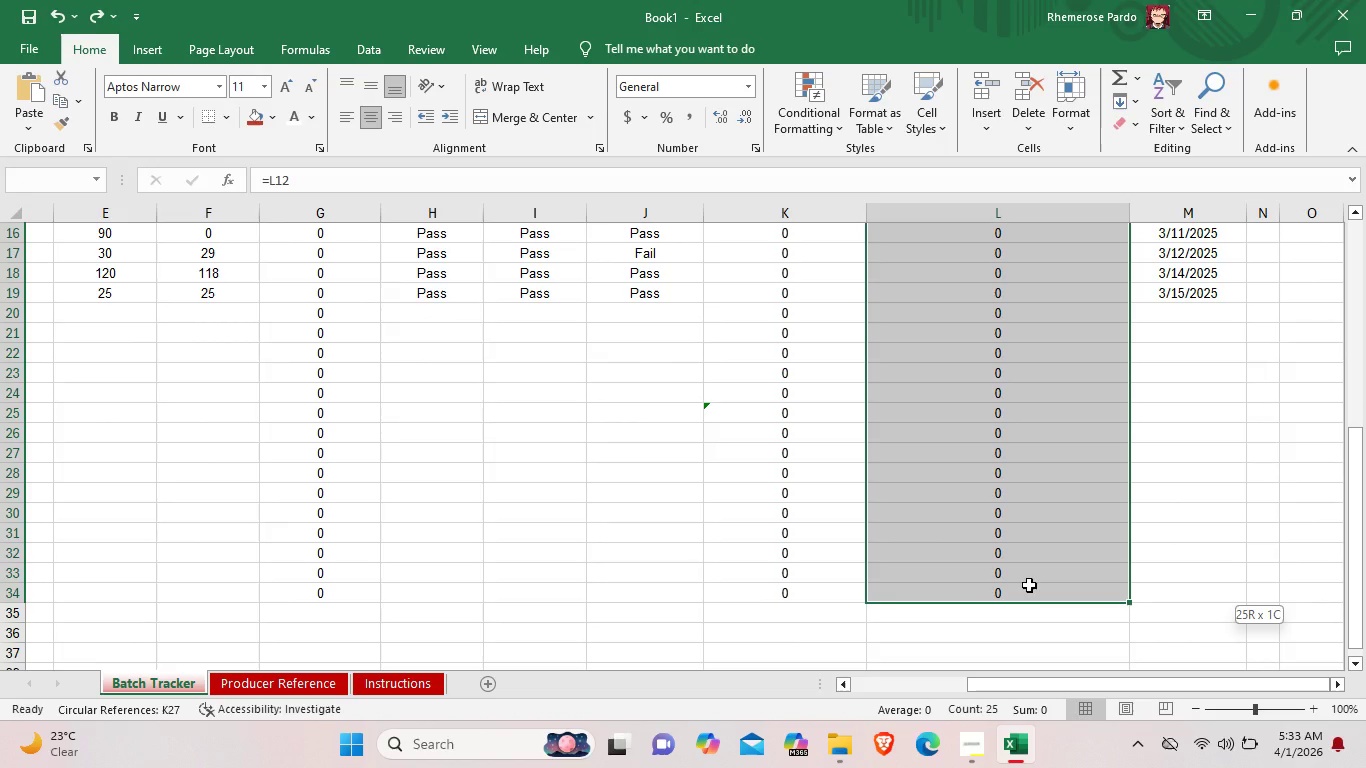 
scroll: coordinate [1031, 579], scroll_direction: down, amount: 3.0
 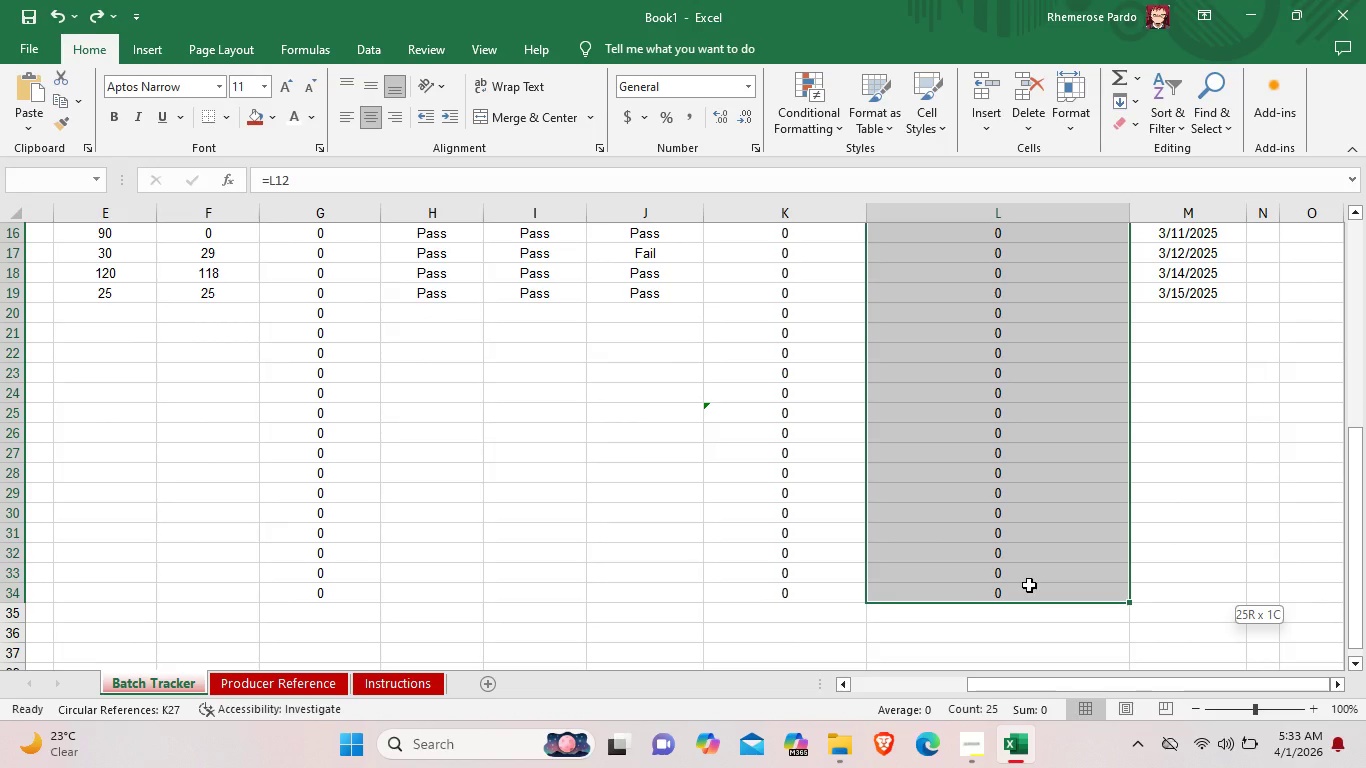 
left_click([823, 128])
 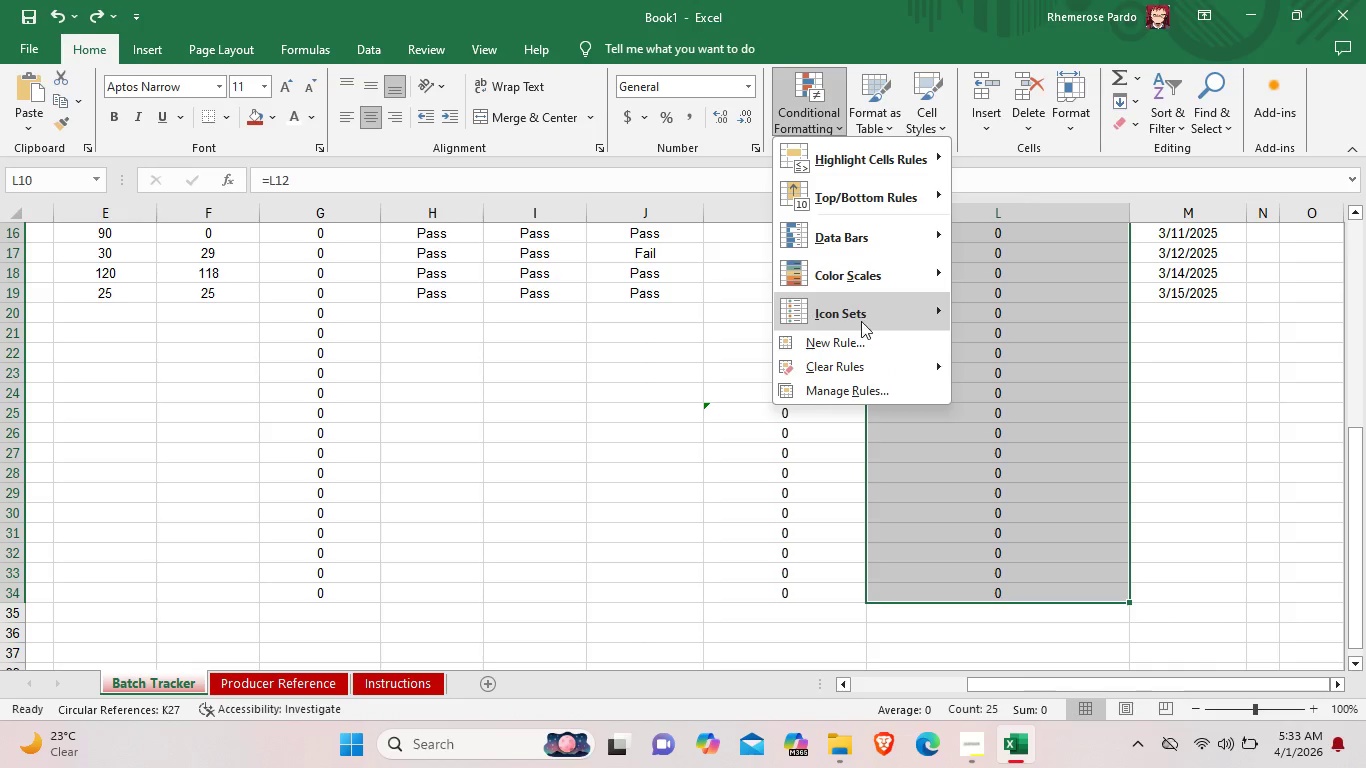 
left_click([861, 339])
 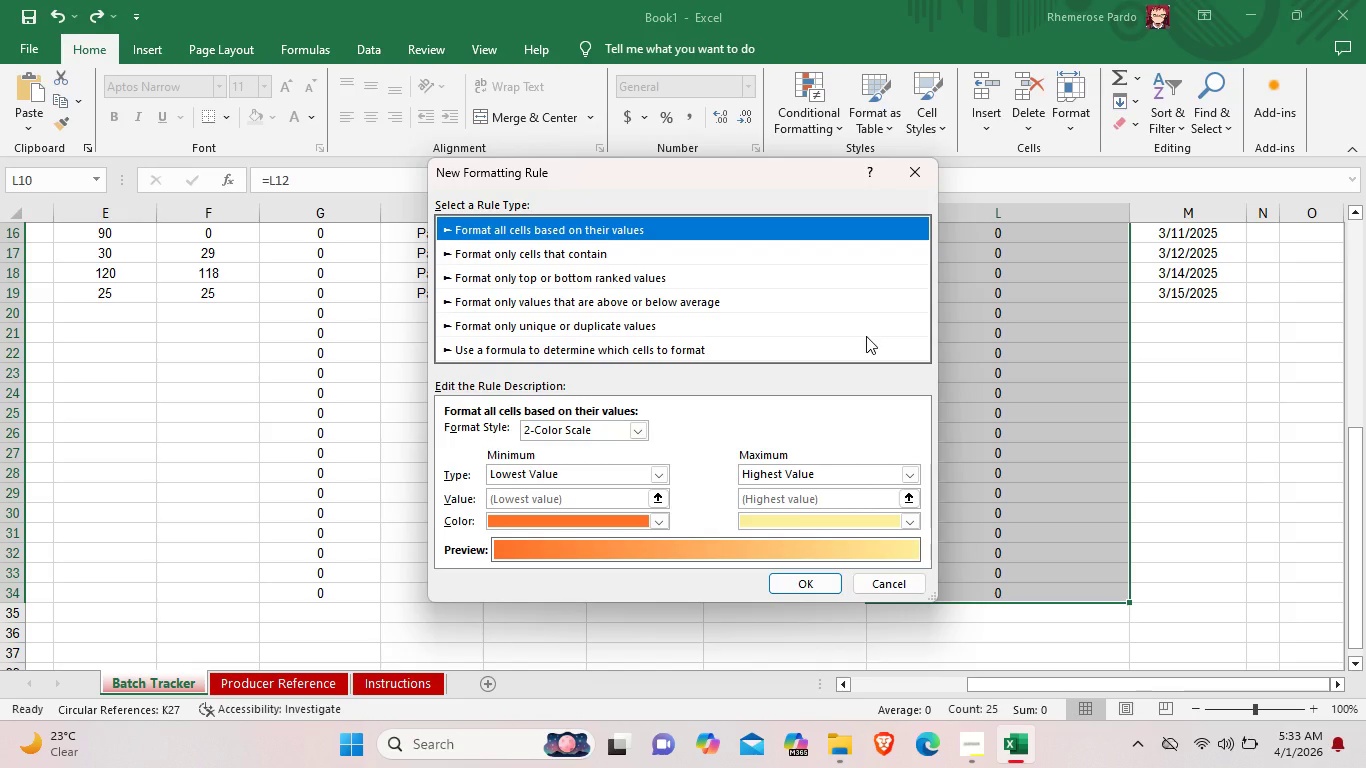 
wait(12.72)
 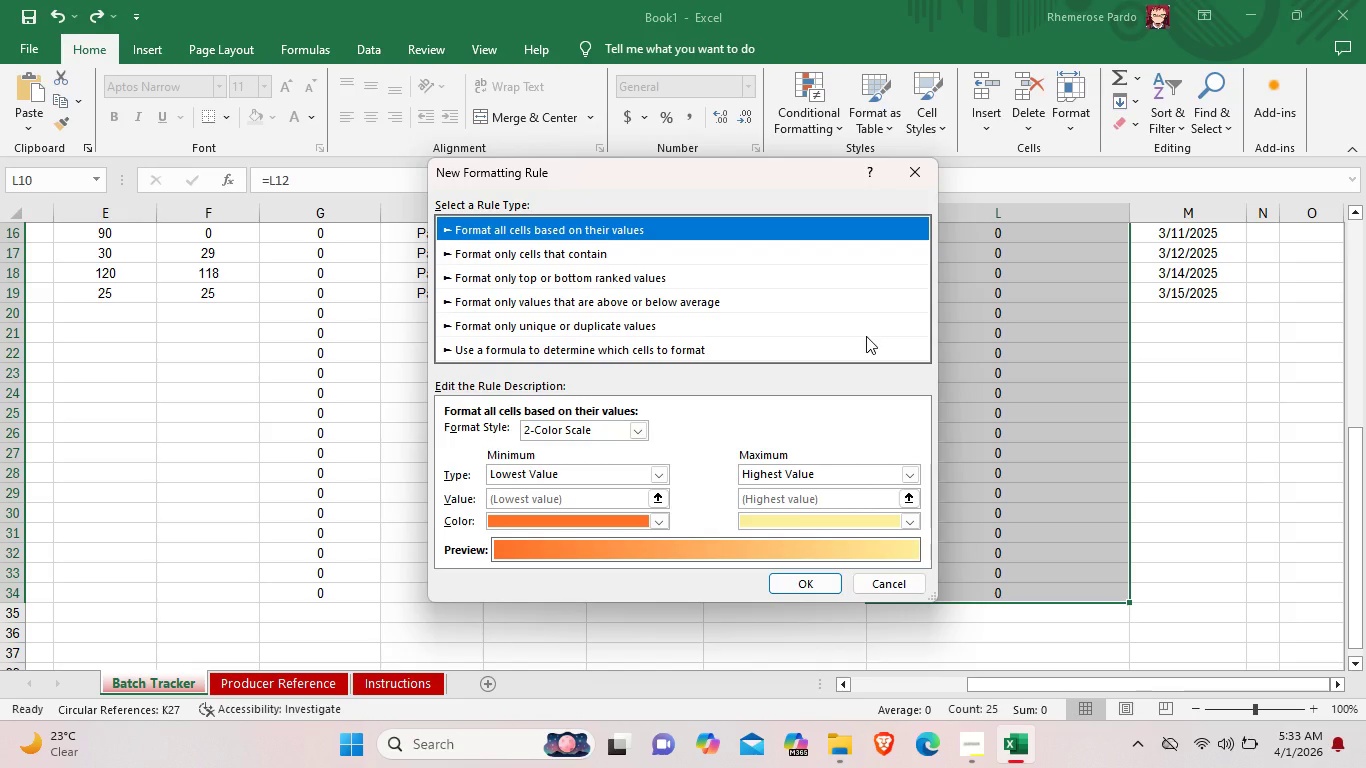 
scroll: coordinate [522, 517], scroll_direction: down, amount: 3.0
 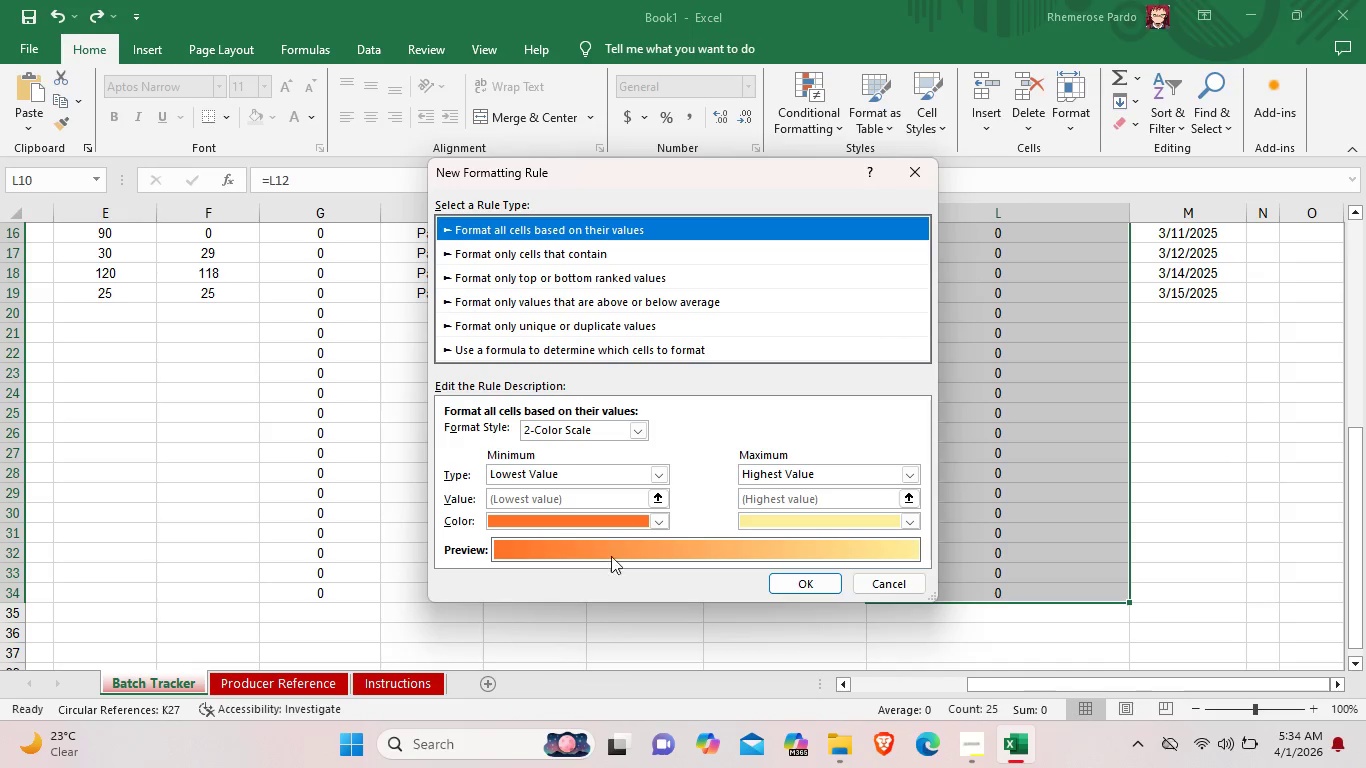 
left_click([616, 549])
 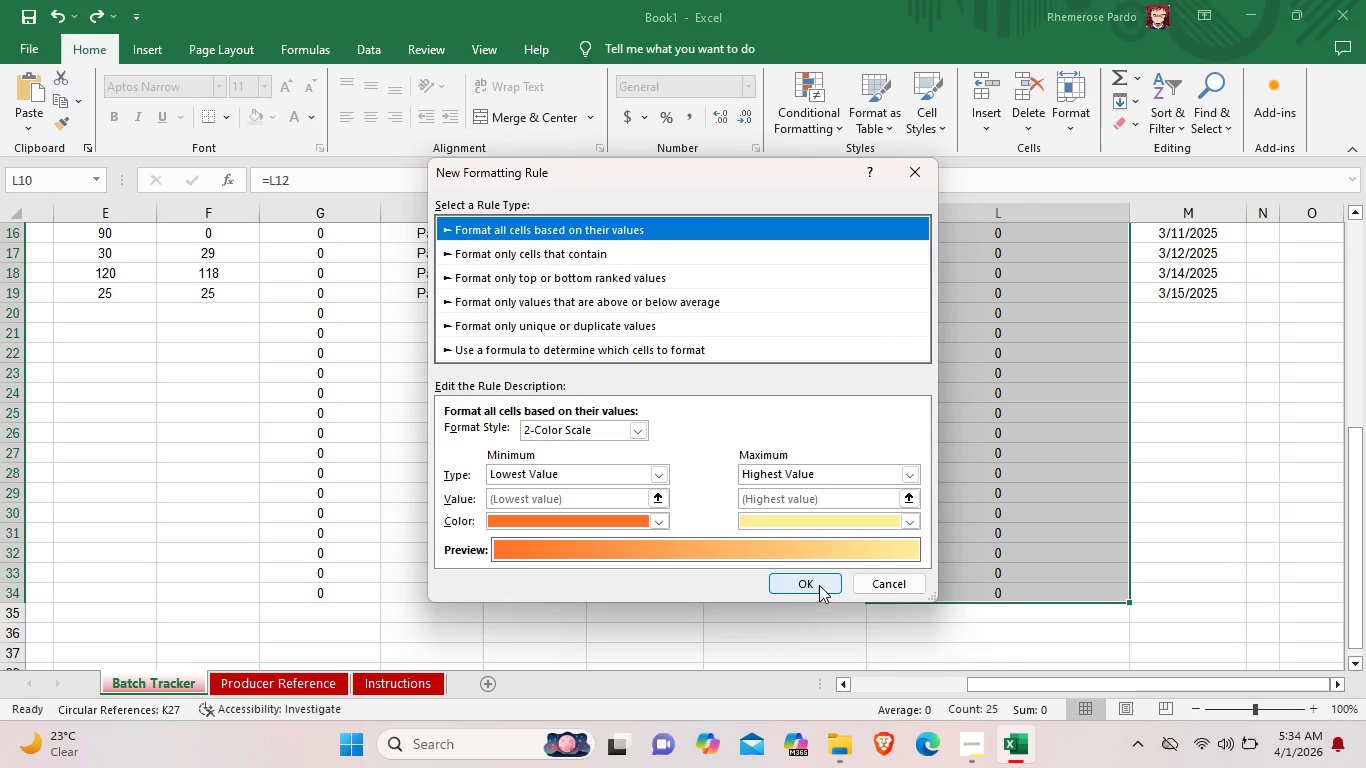 
left_click([819, 585])
 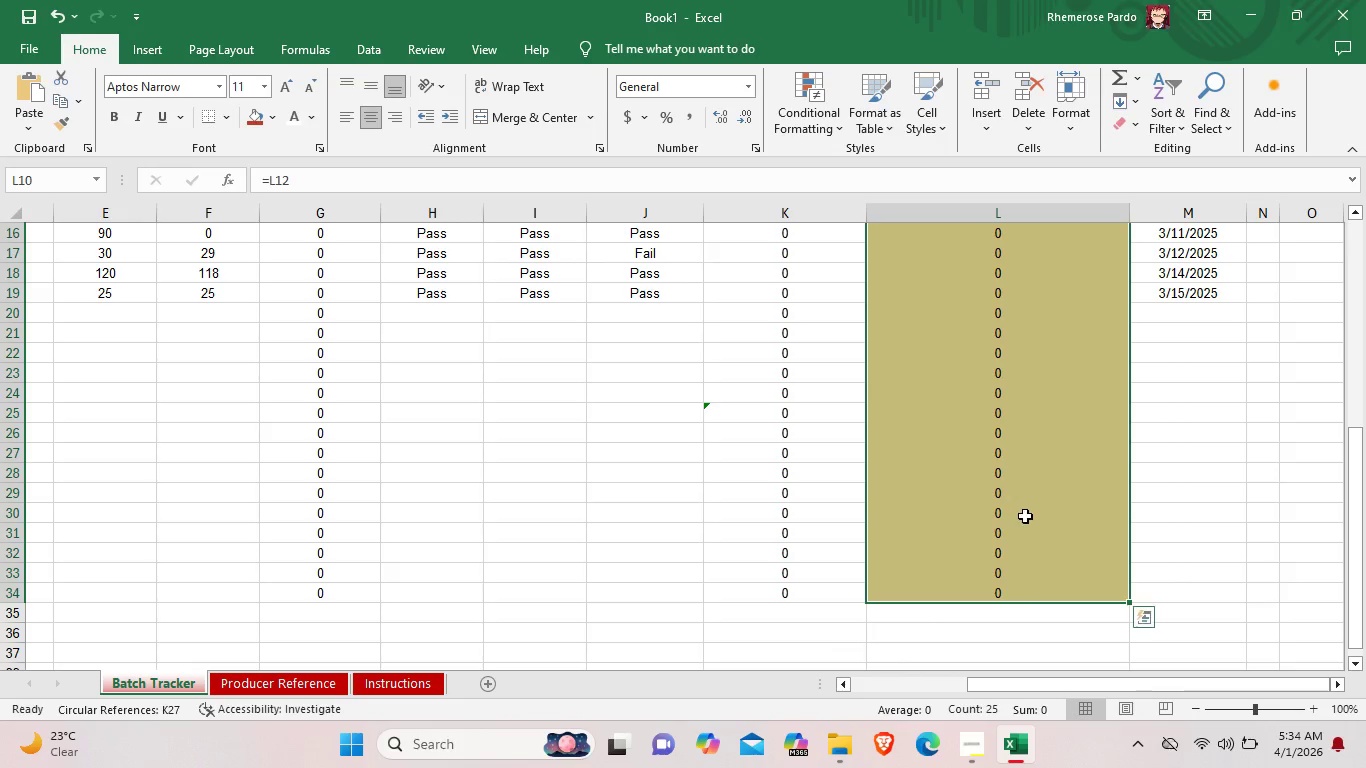 
left_click([1169, 530])
 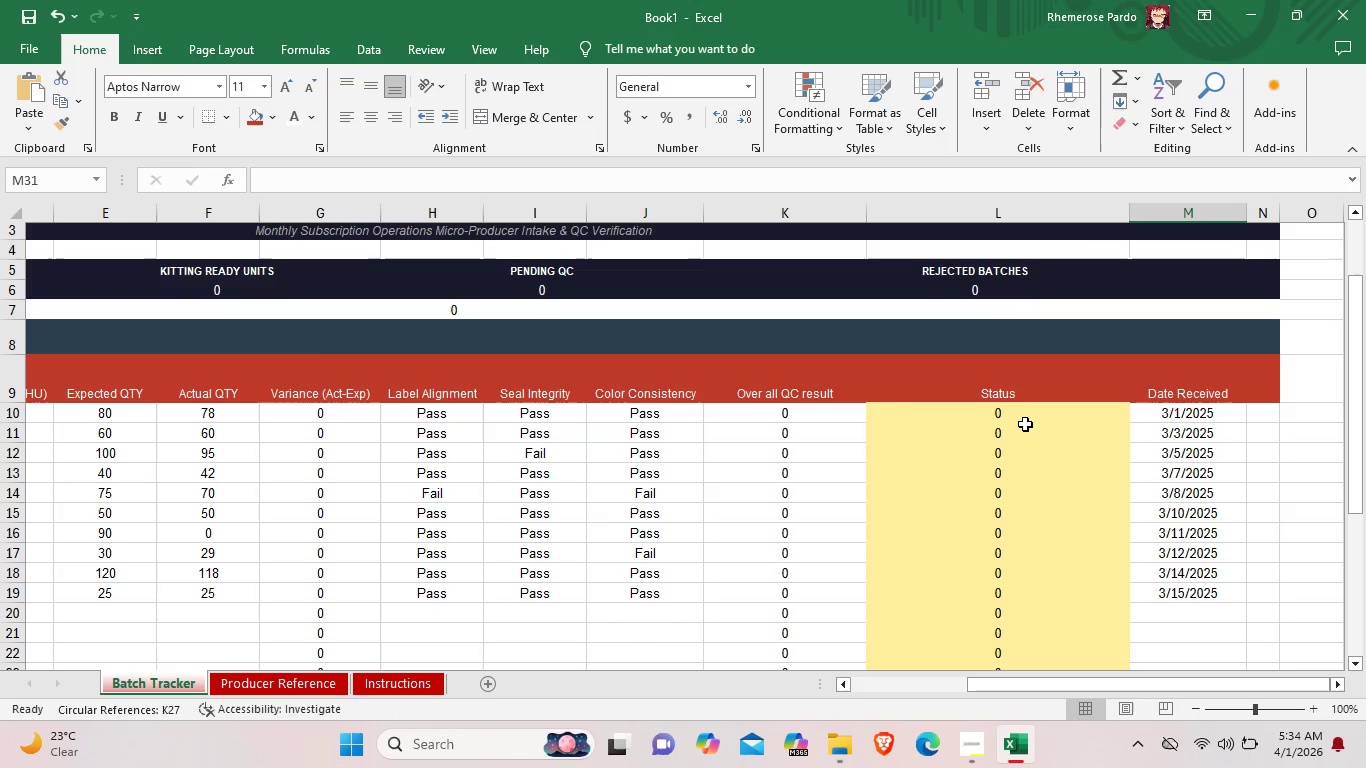 
scroll: coordinate [1076, 531], scroll_direction: up, amount: 5.0
 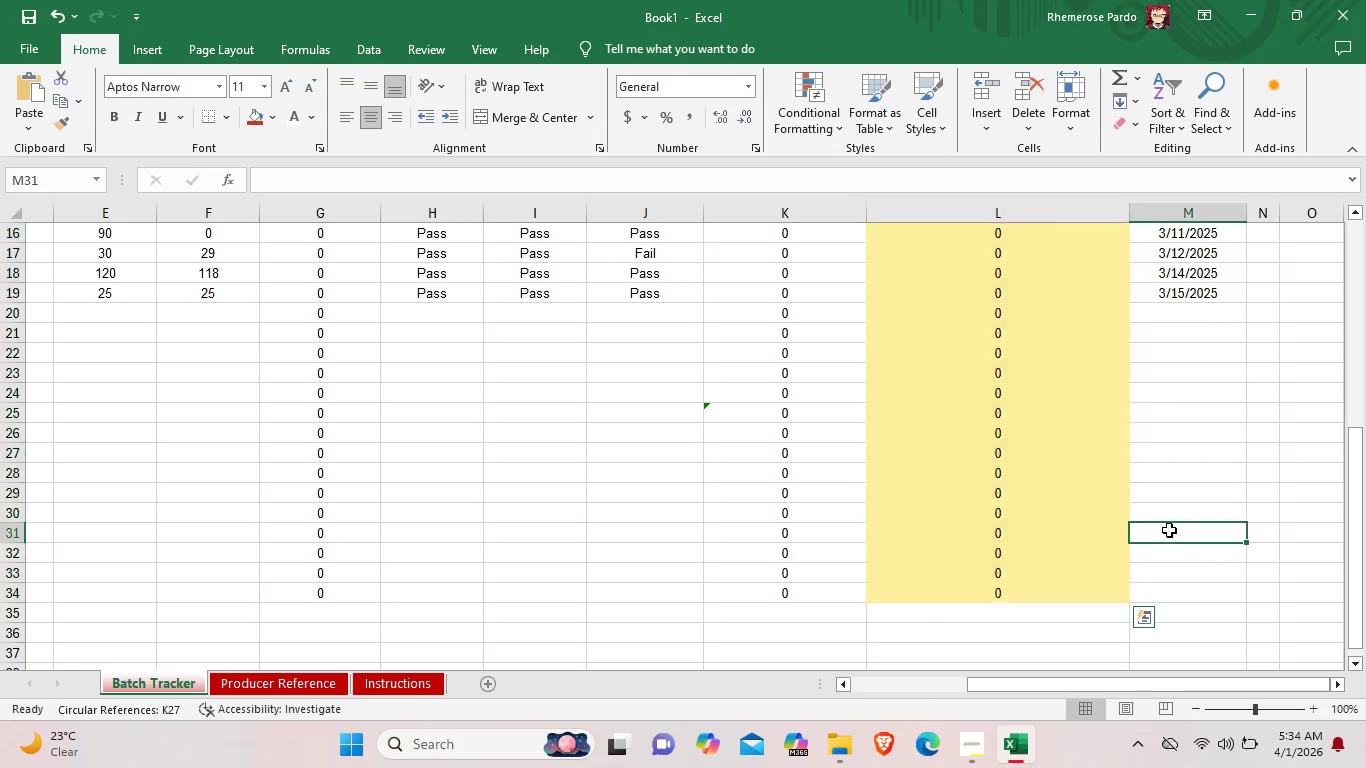 
double_click([1023, 417])
 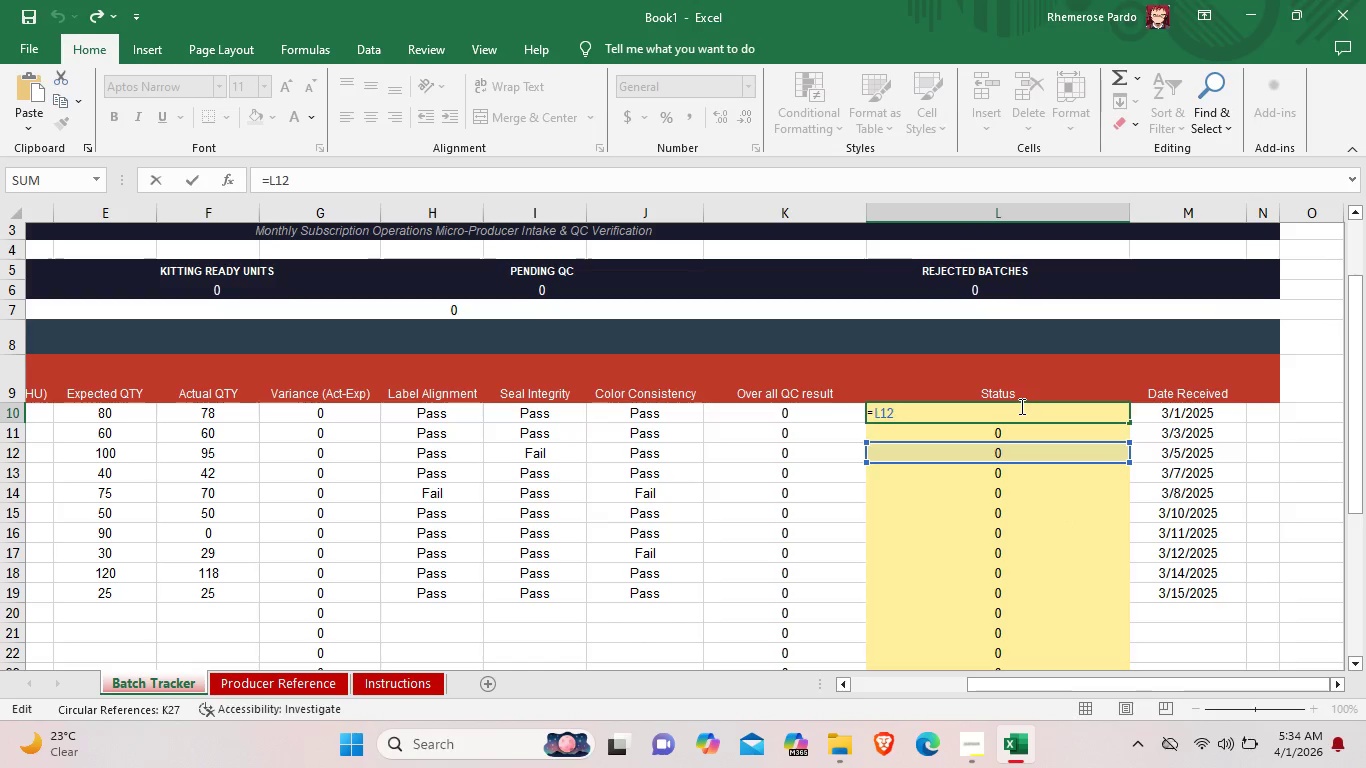 
wait(8.89)
 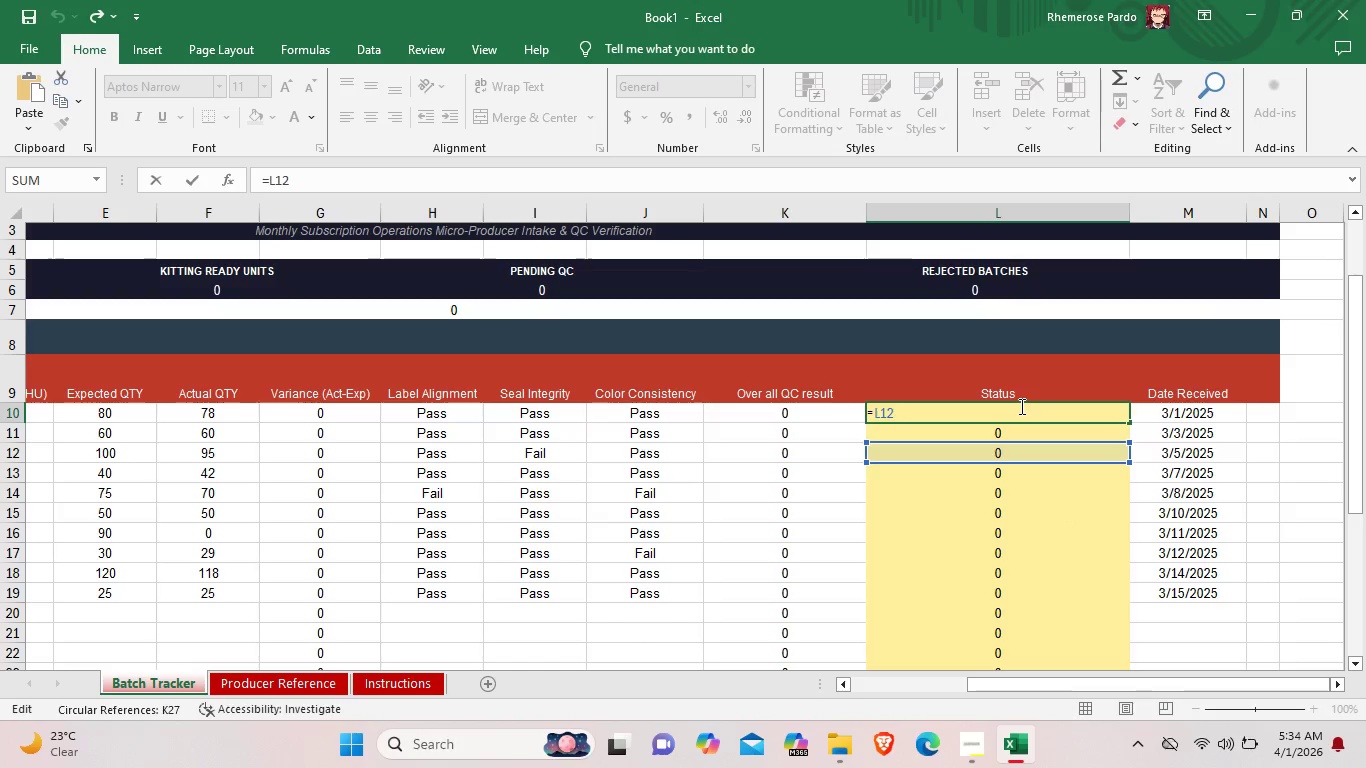 
left_click([1155, 528])
 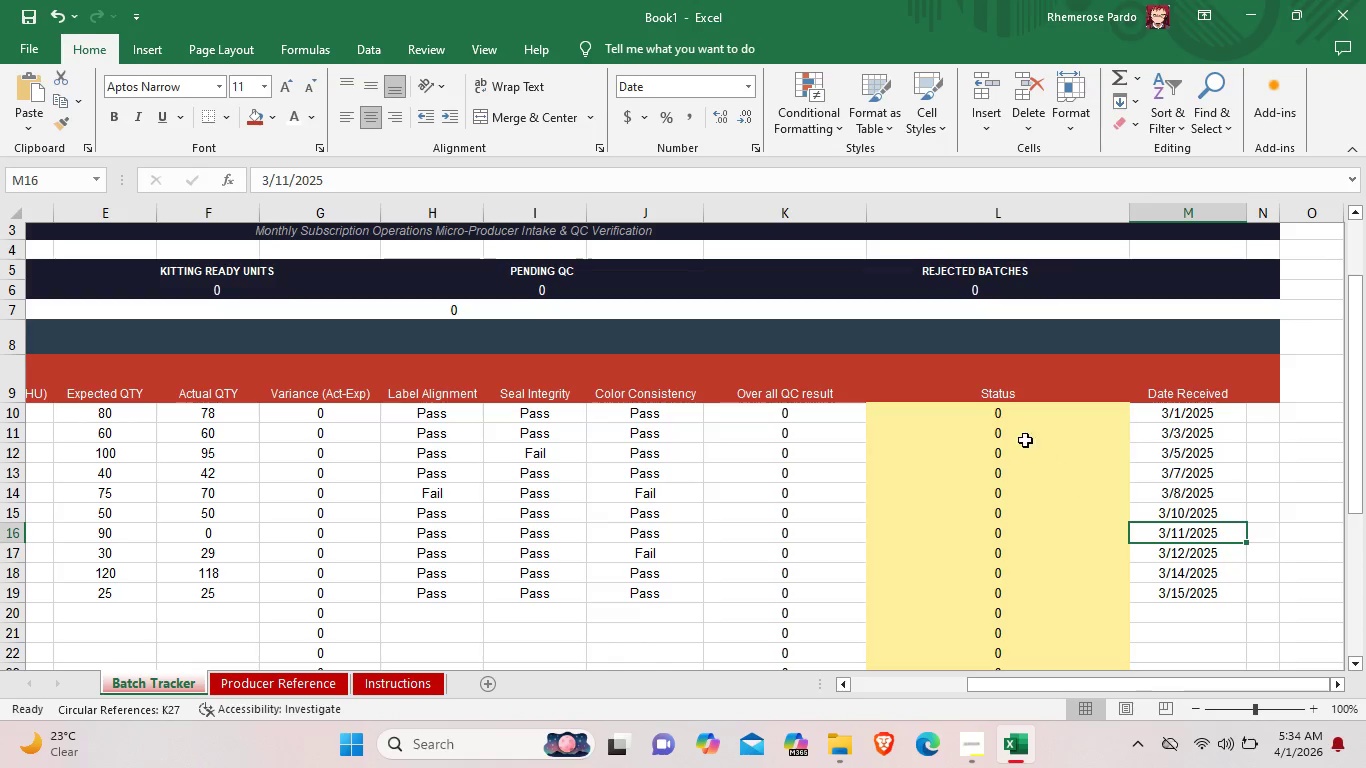 
double_click([1009, 413])
 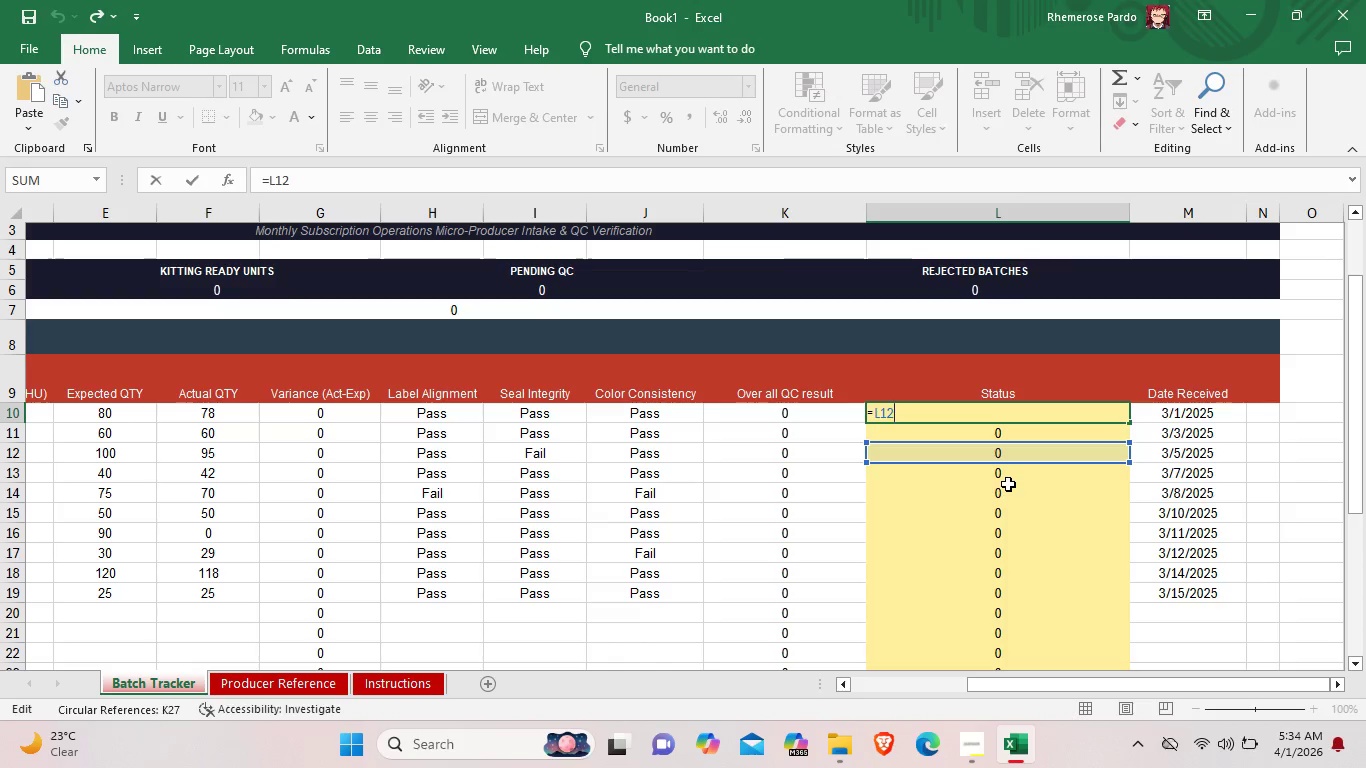 
wait(25.72)
 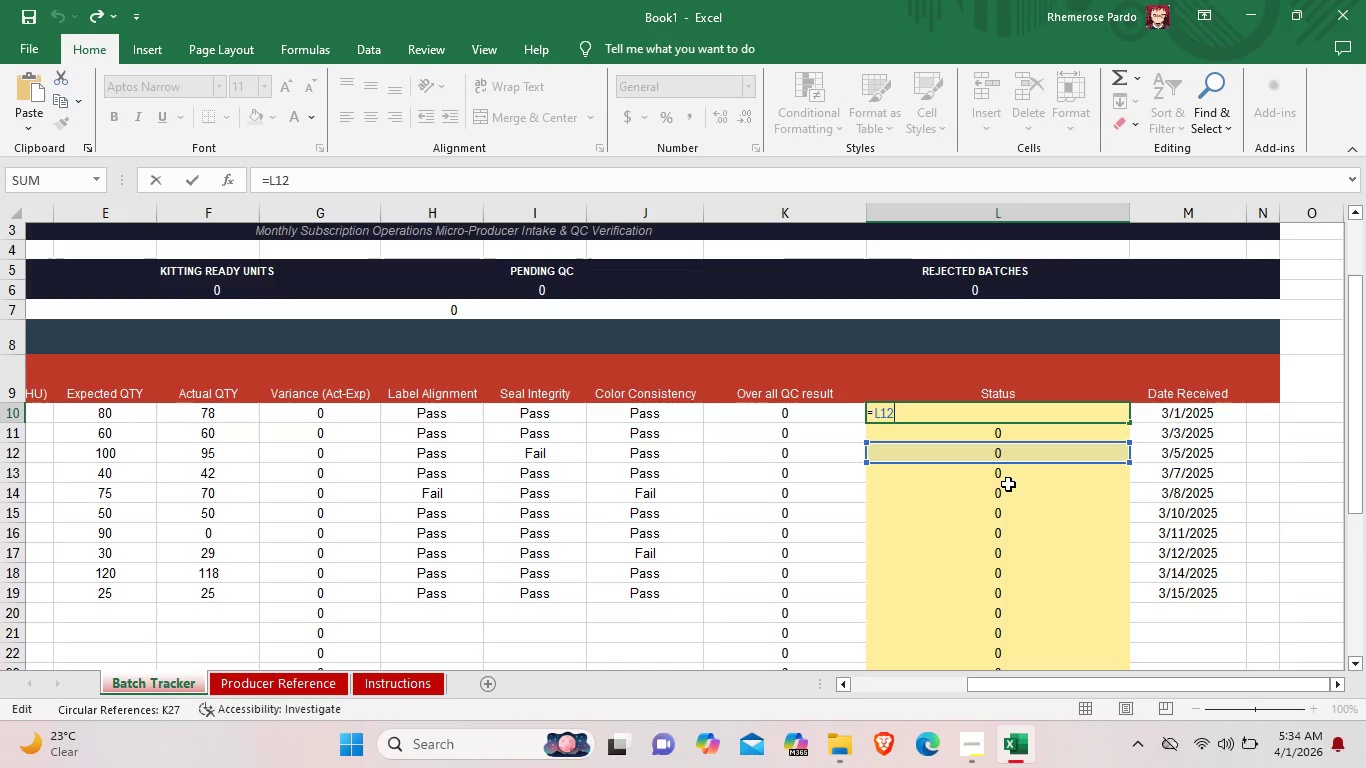 
left_click([773, 485])
 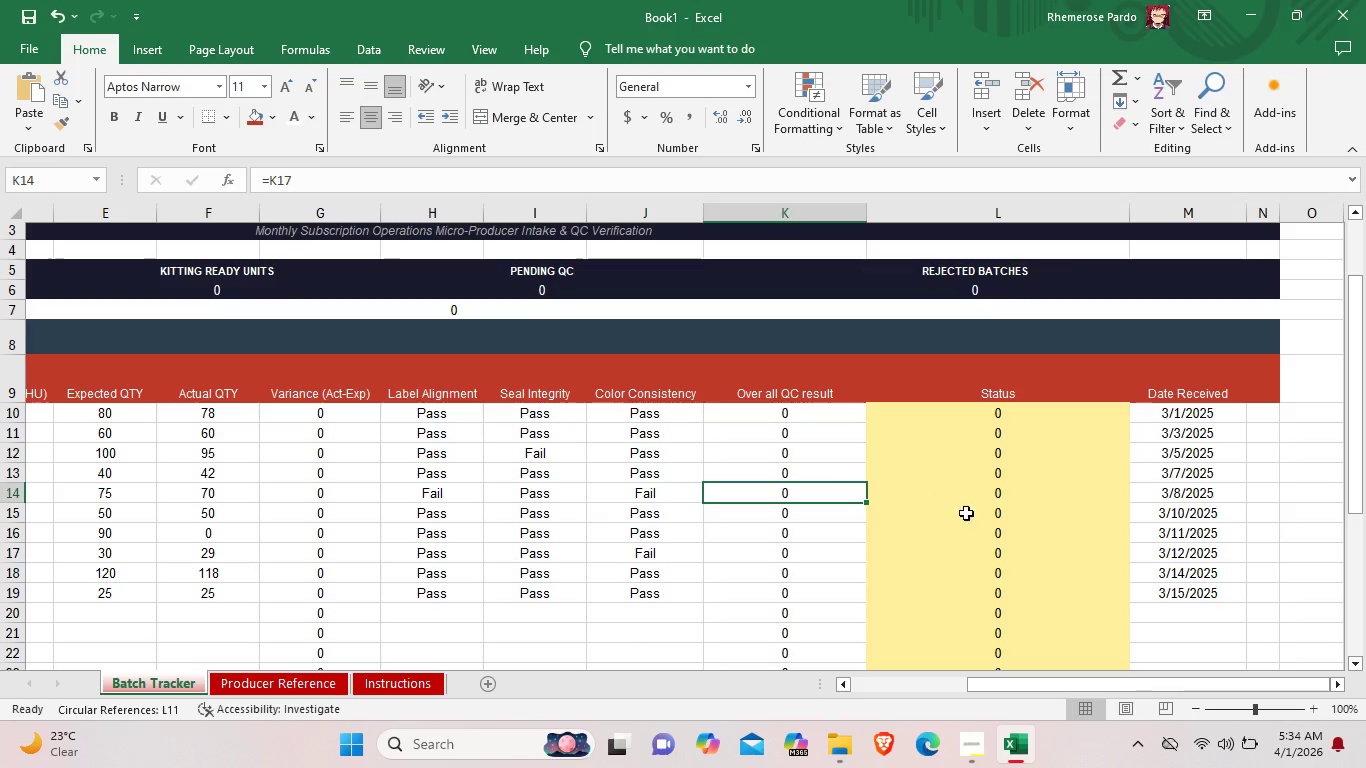 
left_click_drag(start_coordinate=[1092, 681], to_coordinate=[1211, 669])
 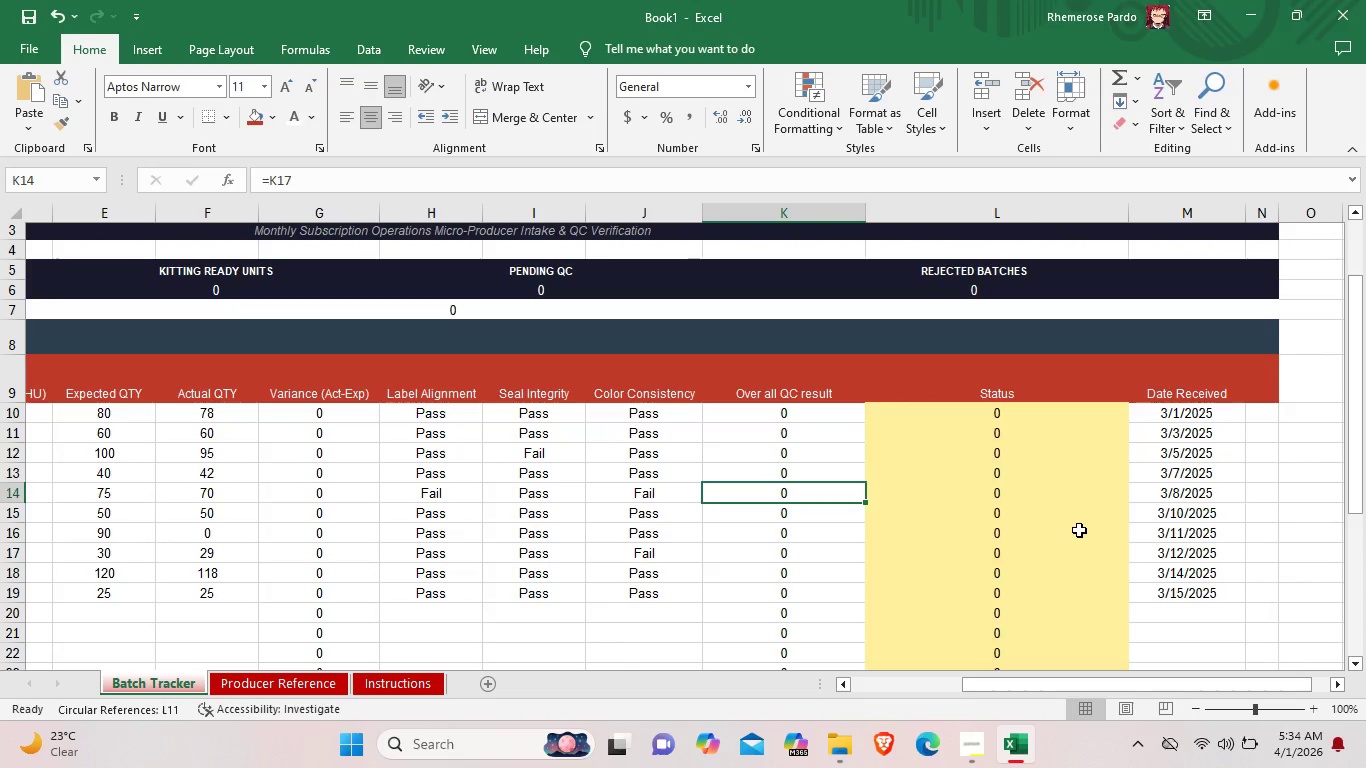 
wait(6.33)
 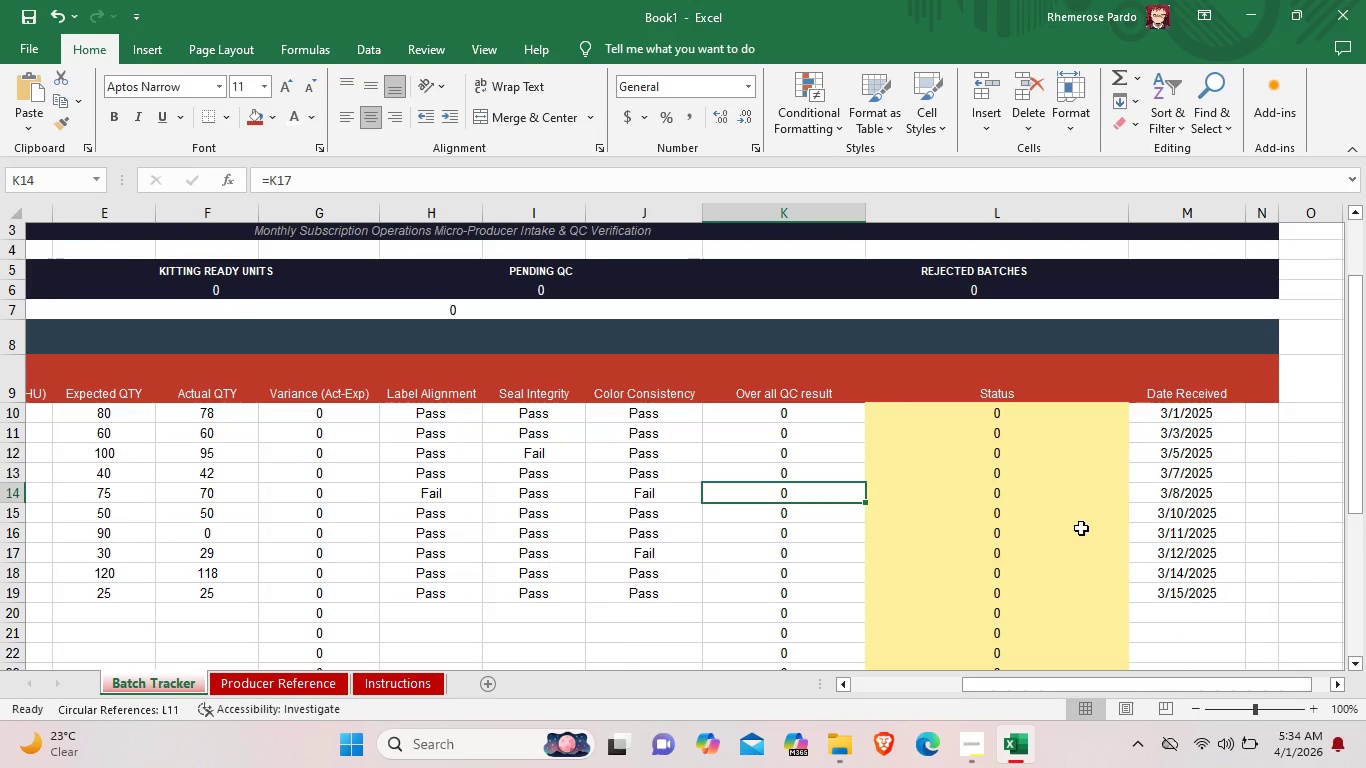 
left_click([1078, 530])
 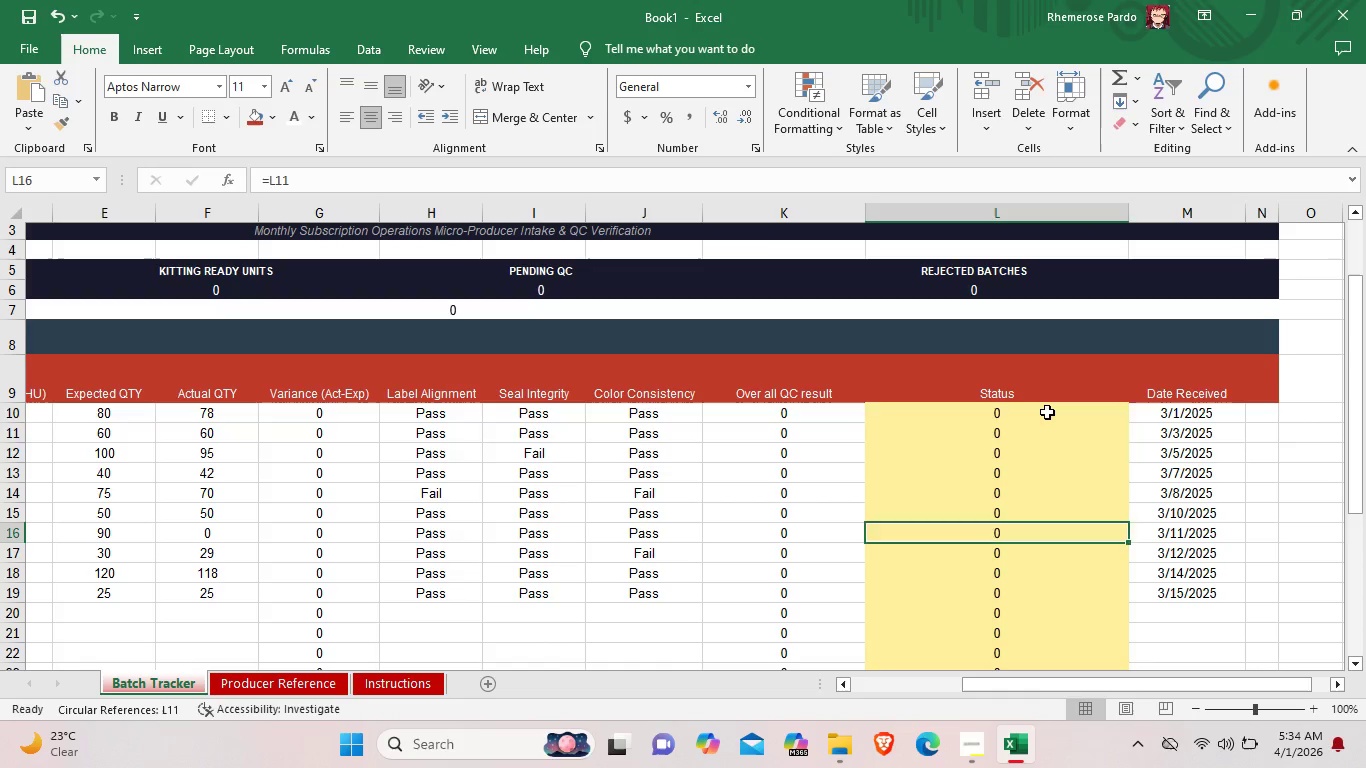 
left_click([1047, 412])
 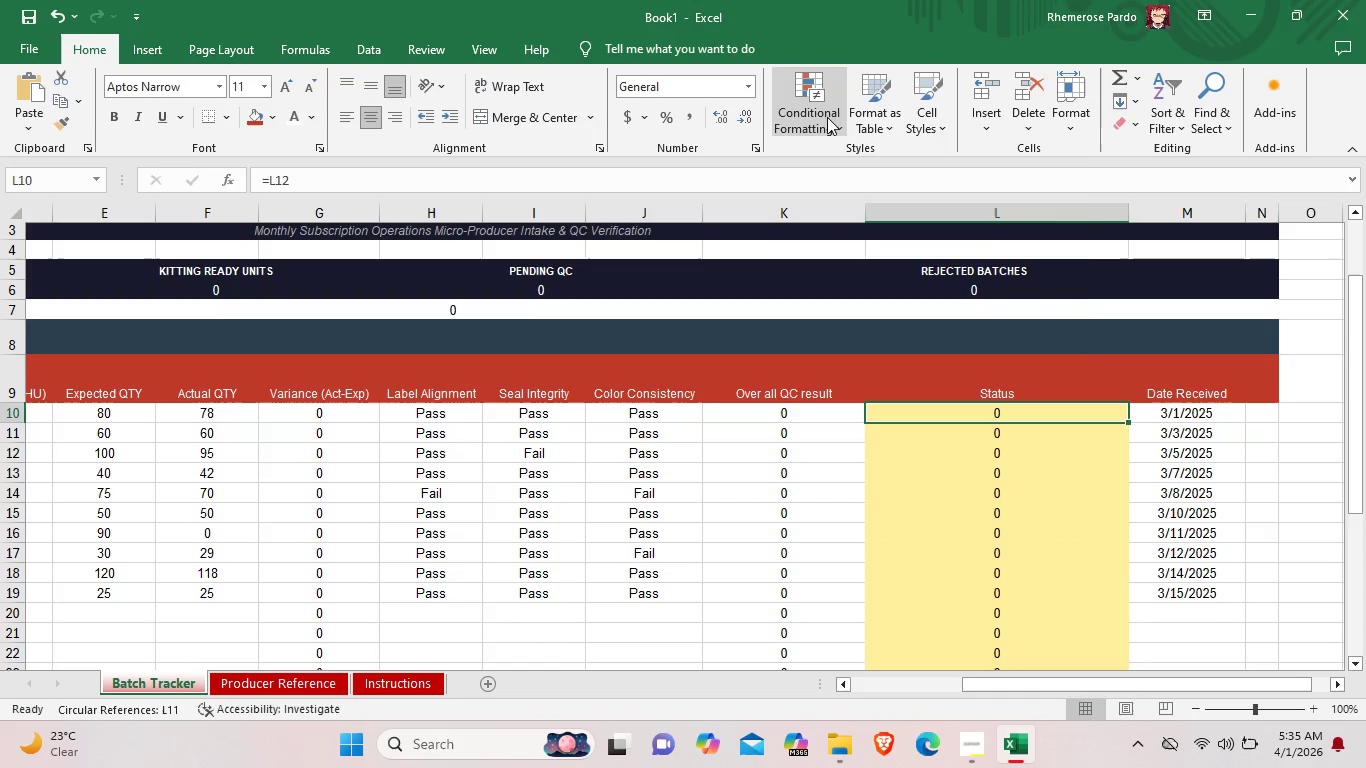 
left_click([827, 117])
 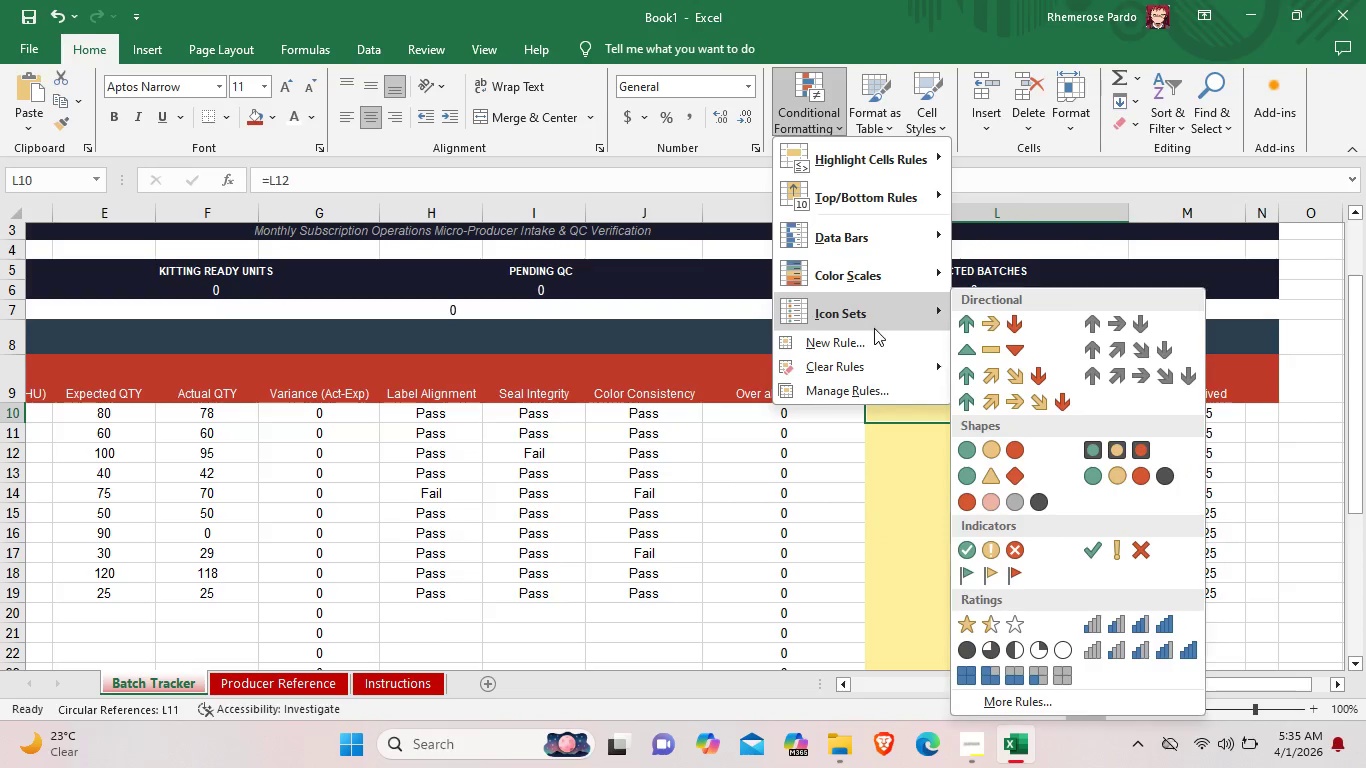 
left_click([874, 337])
 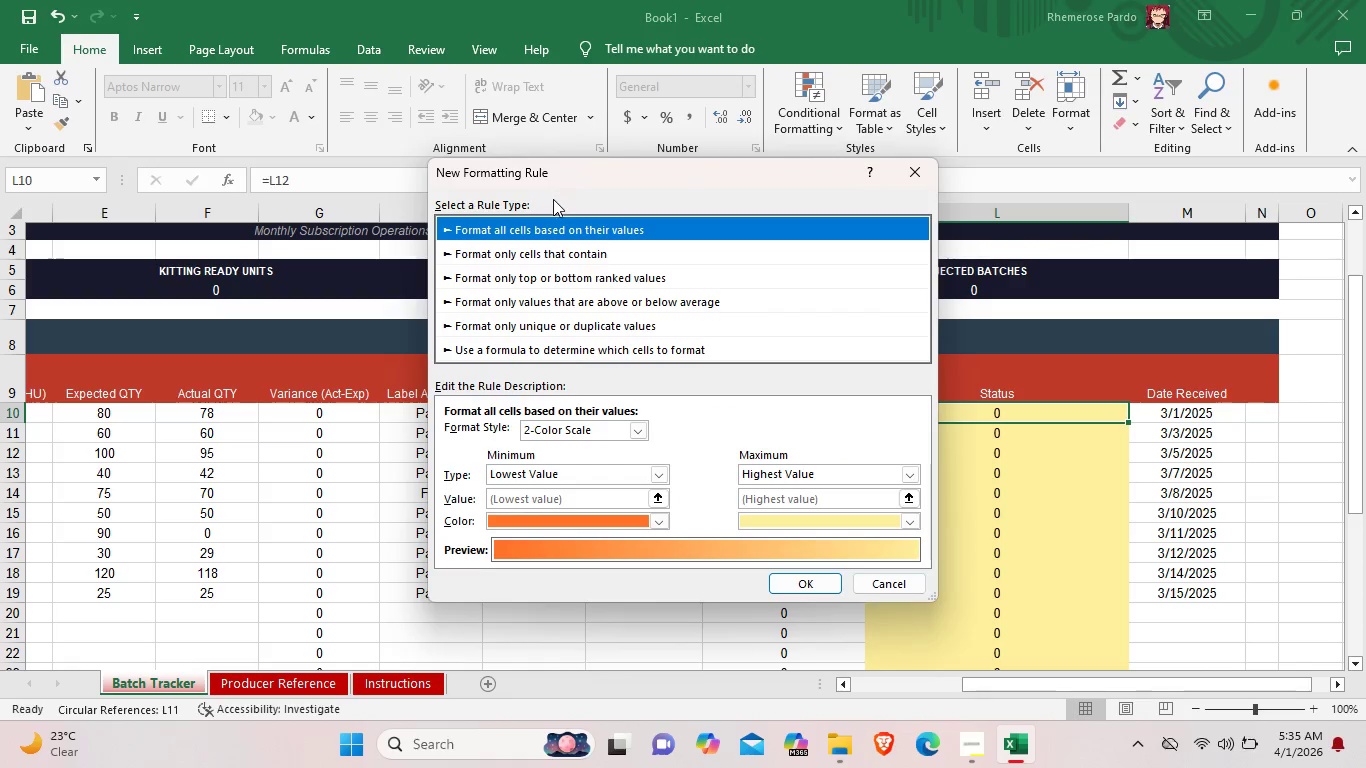 
wait(6.03)
 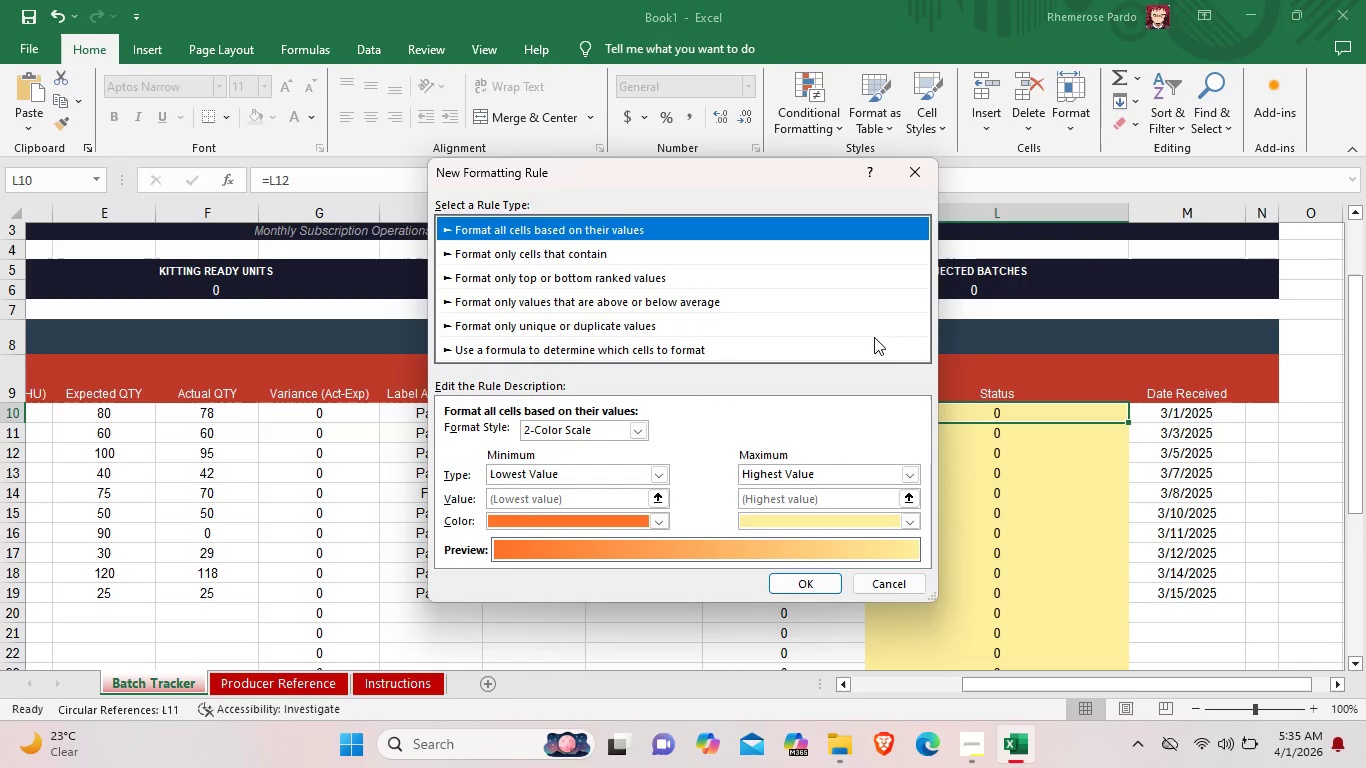 
left_click([675, 430])
 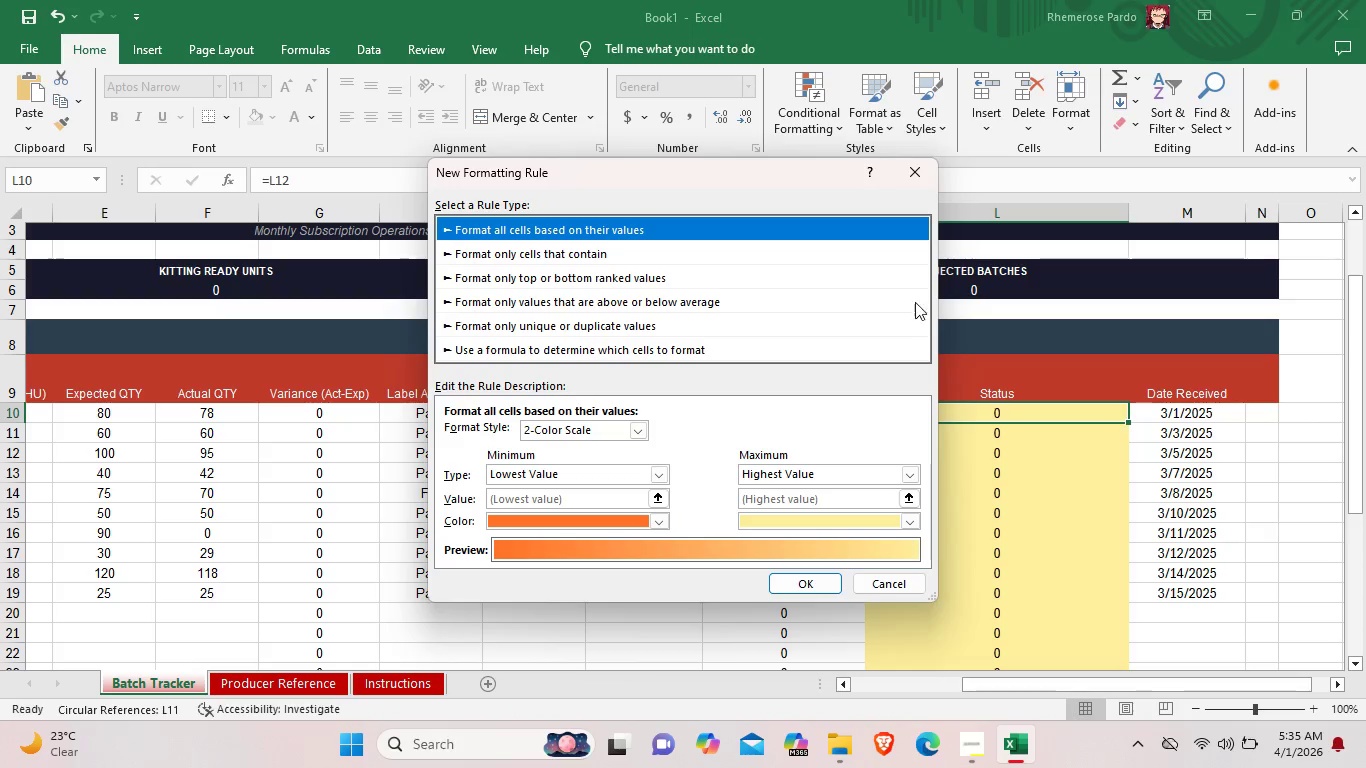 
scroll: coordinate [675, 430], scroll_direction: down, amount: 8.0
 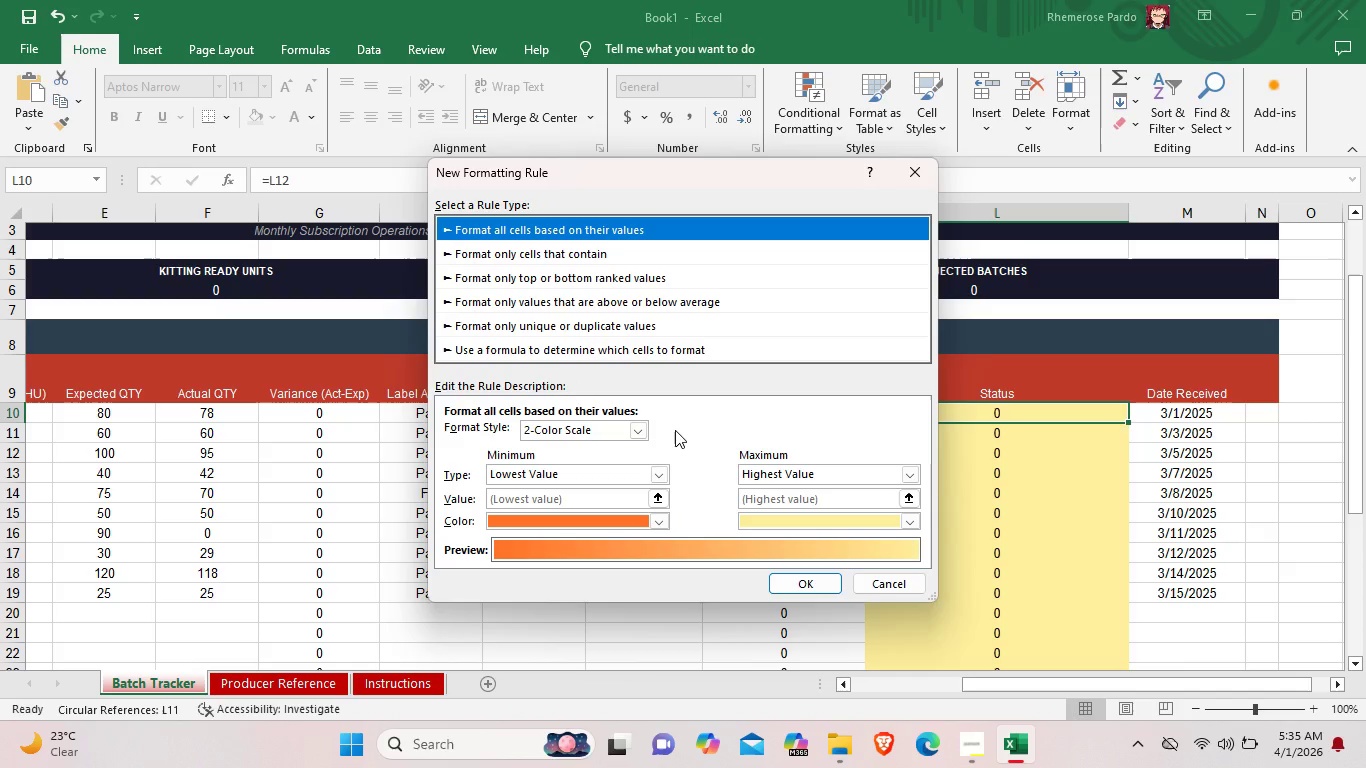 
left_click([916, 183])
 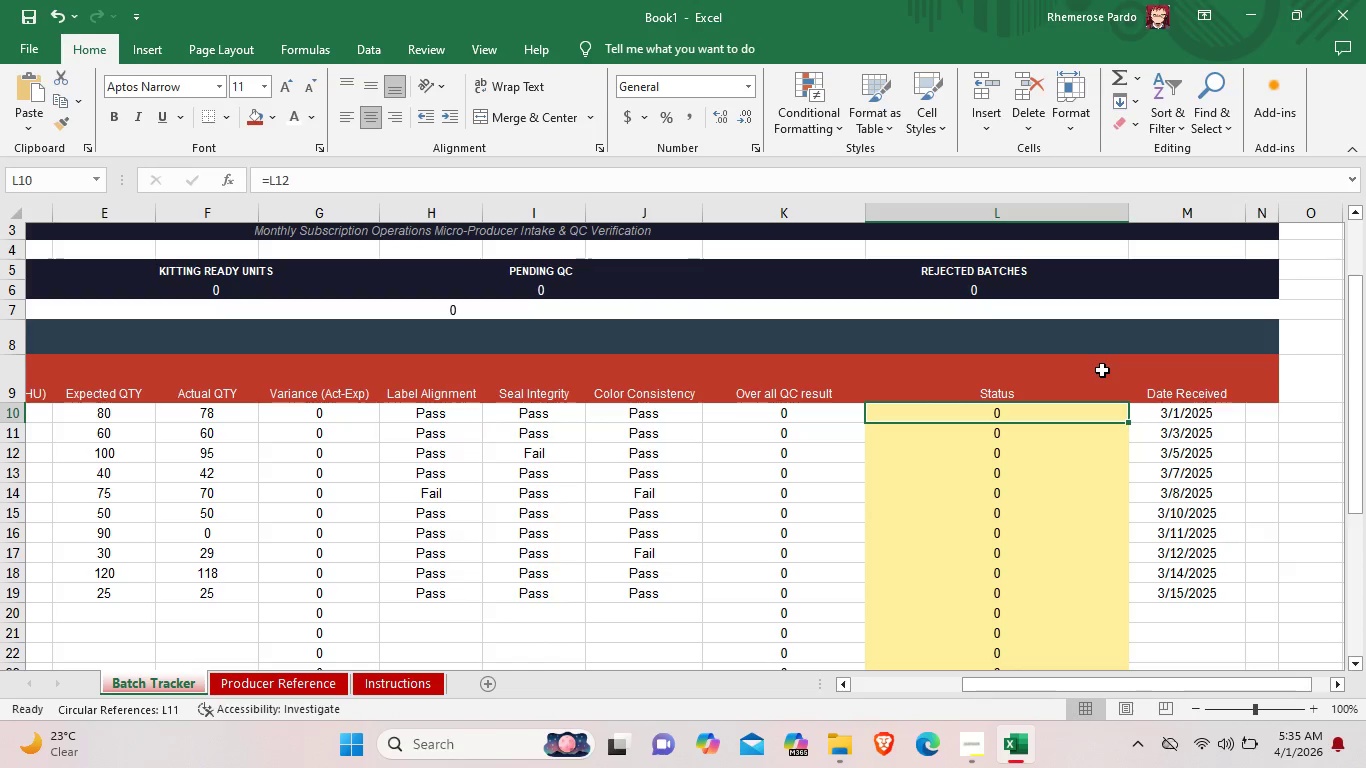 
wait(27.33)
 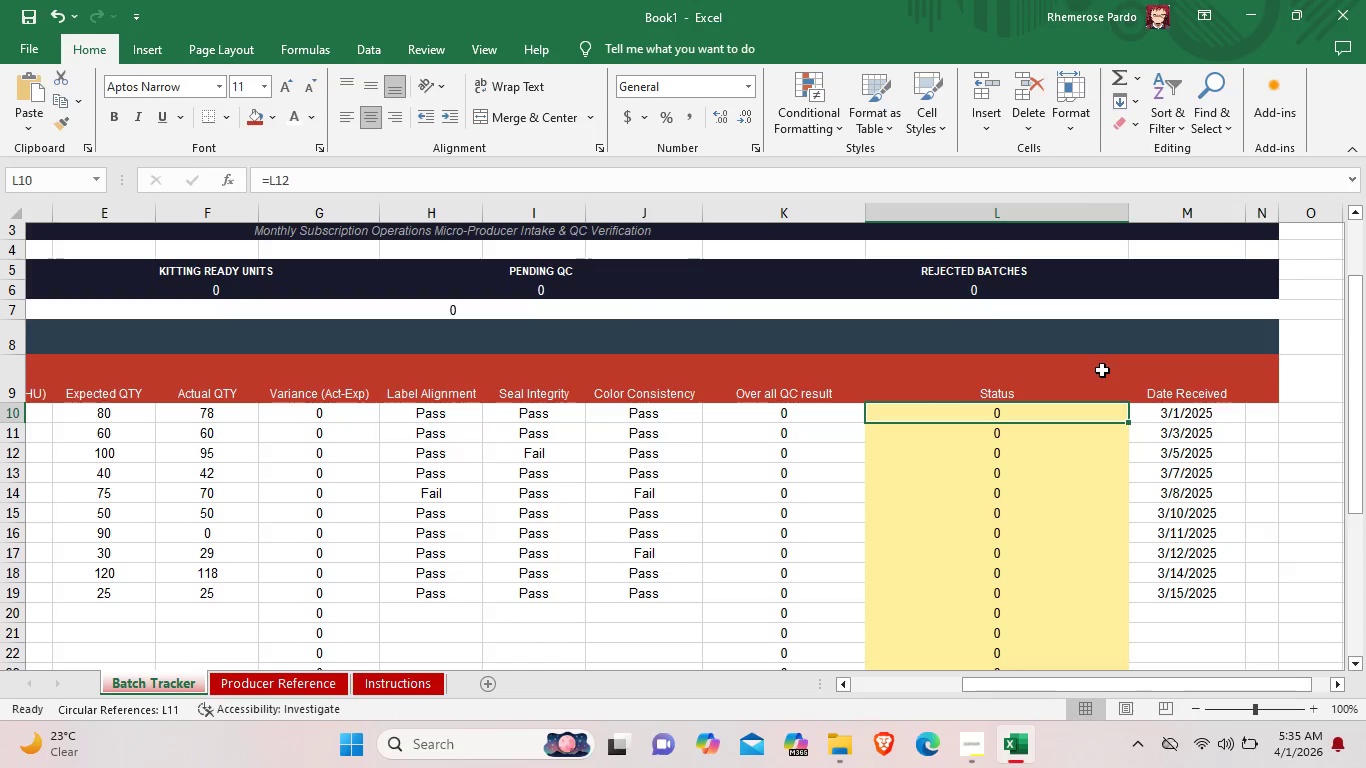 
left_click([1088, 454])
 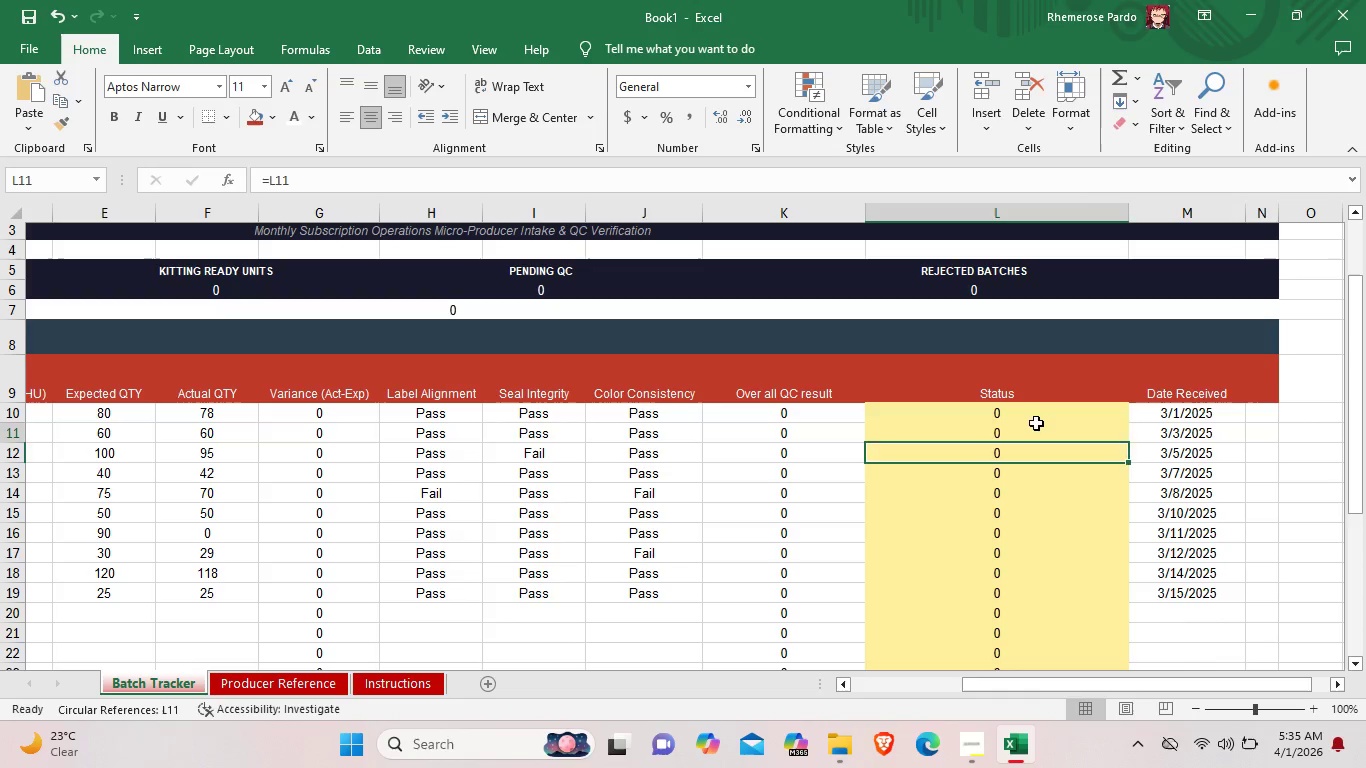 
left_click([1036, 423])
 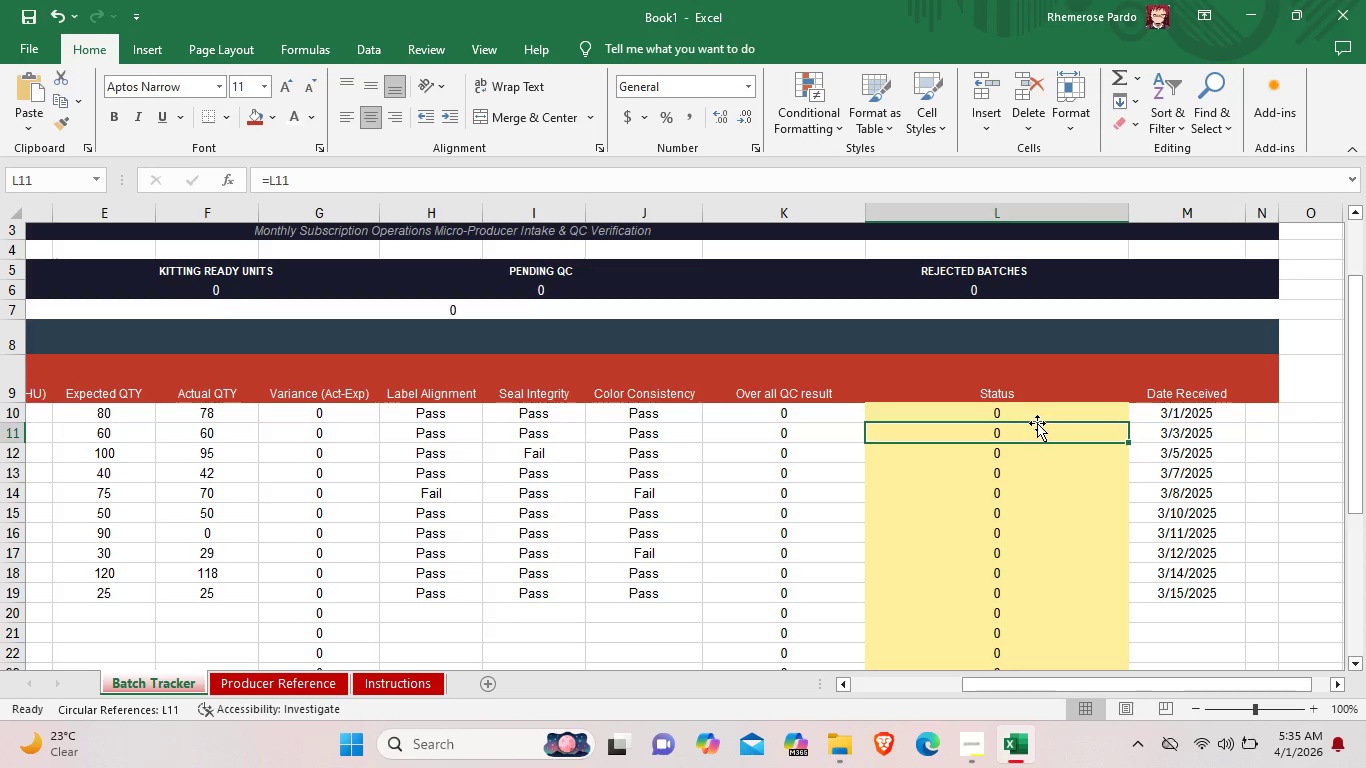 
left_click([1037, 409])
 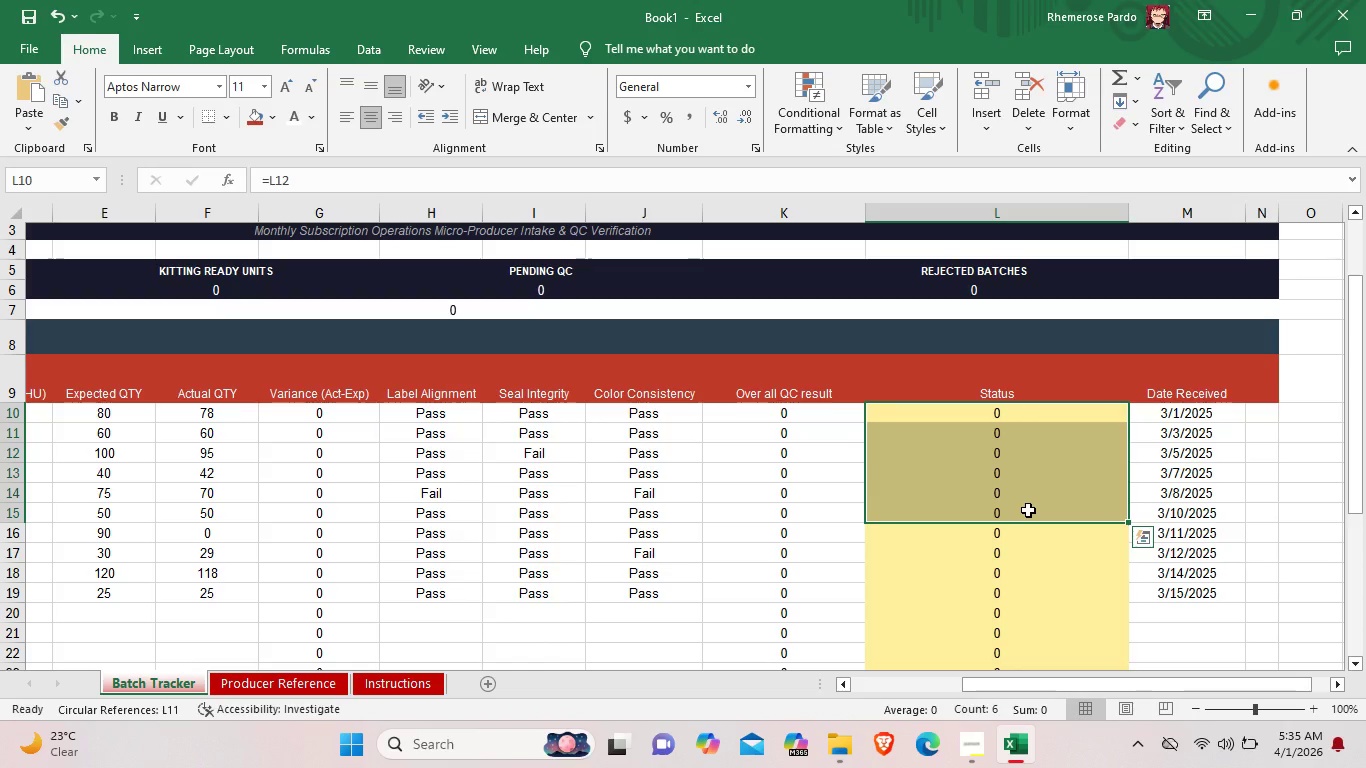 
left_click_drag(start_coordinate=[1037, 413], to_coordinate=[1028, 510])
 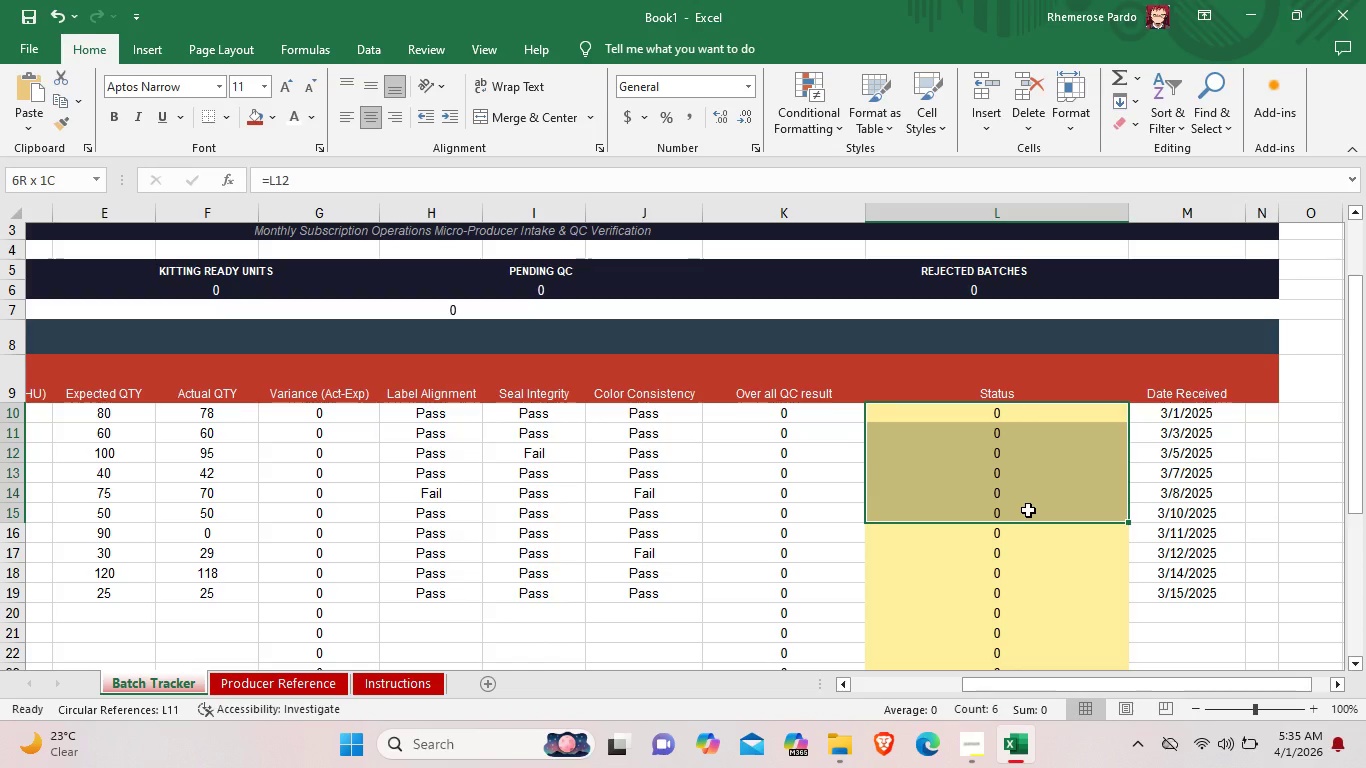 
scroll: coordinate [1033, 490], scroll_direction: down, amount: 9.0
 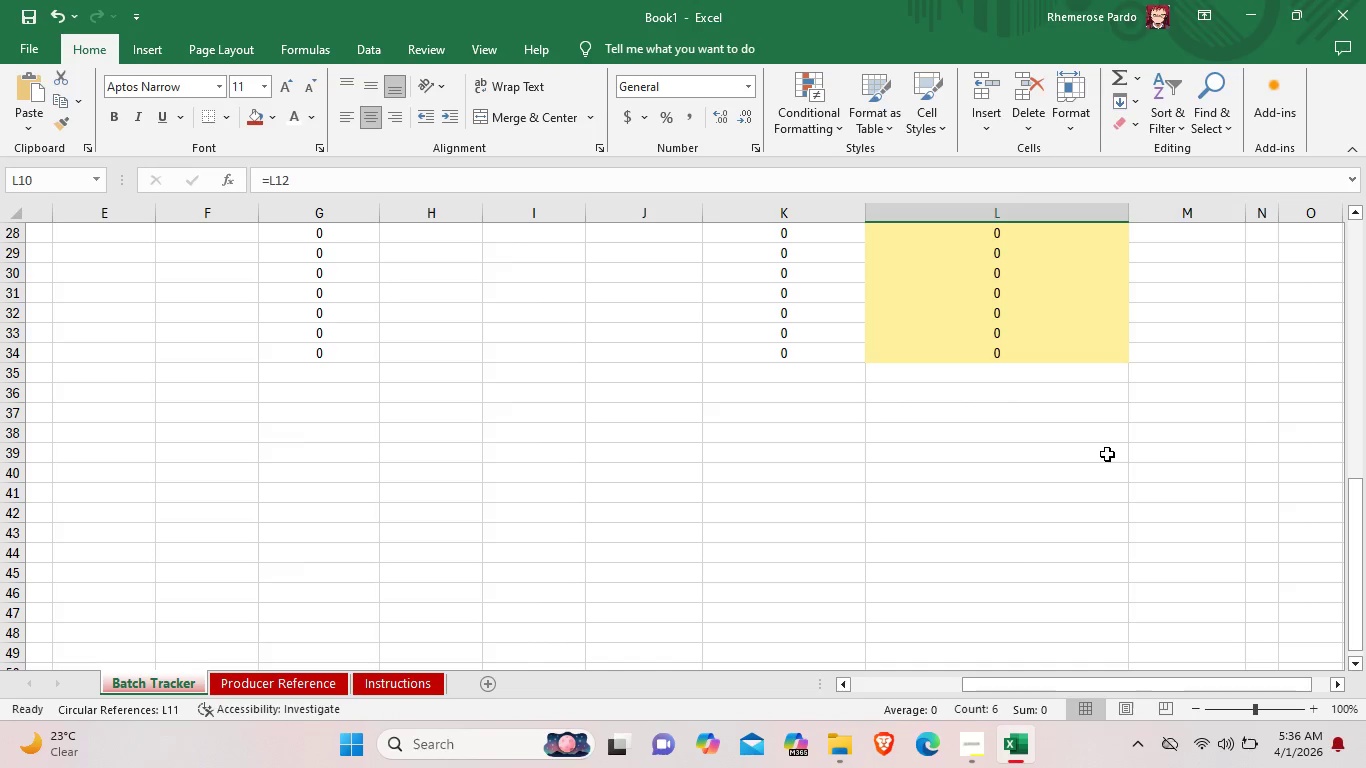 
wait(33.67)
 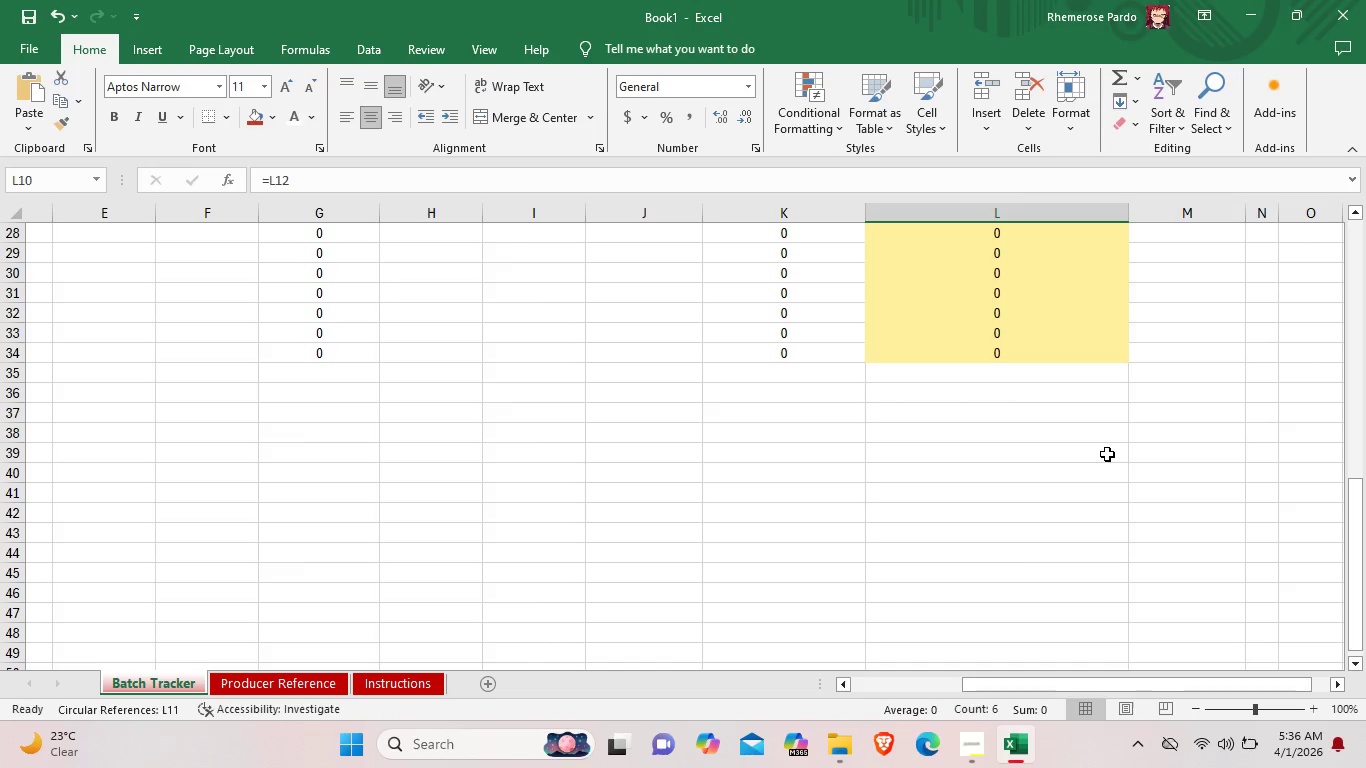 
left_click([973, 744])
 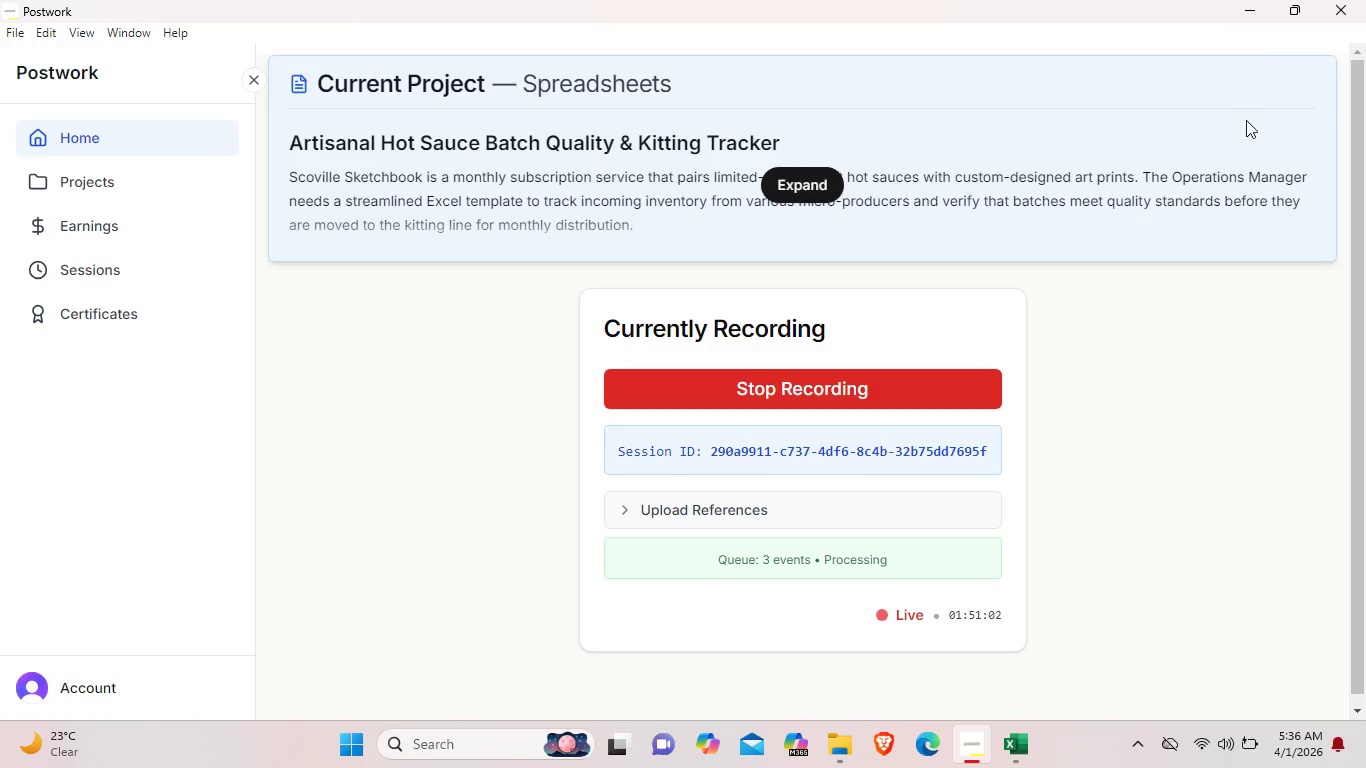 
left_click([1252, 8])
 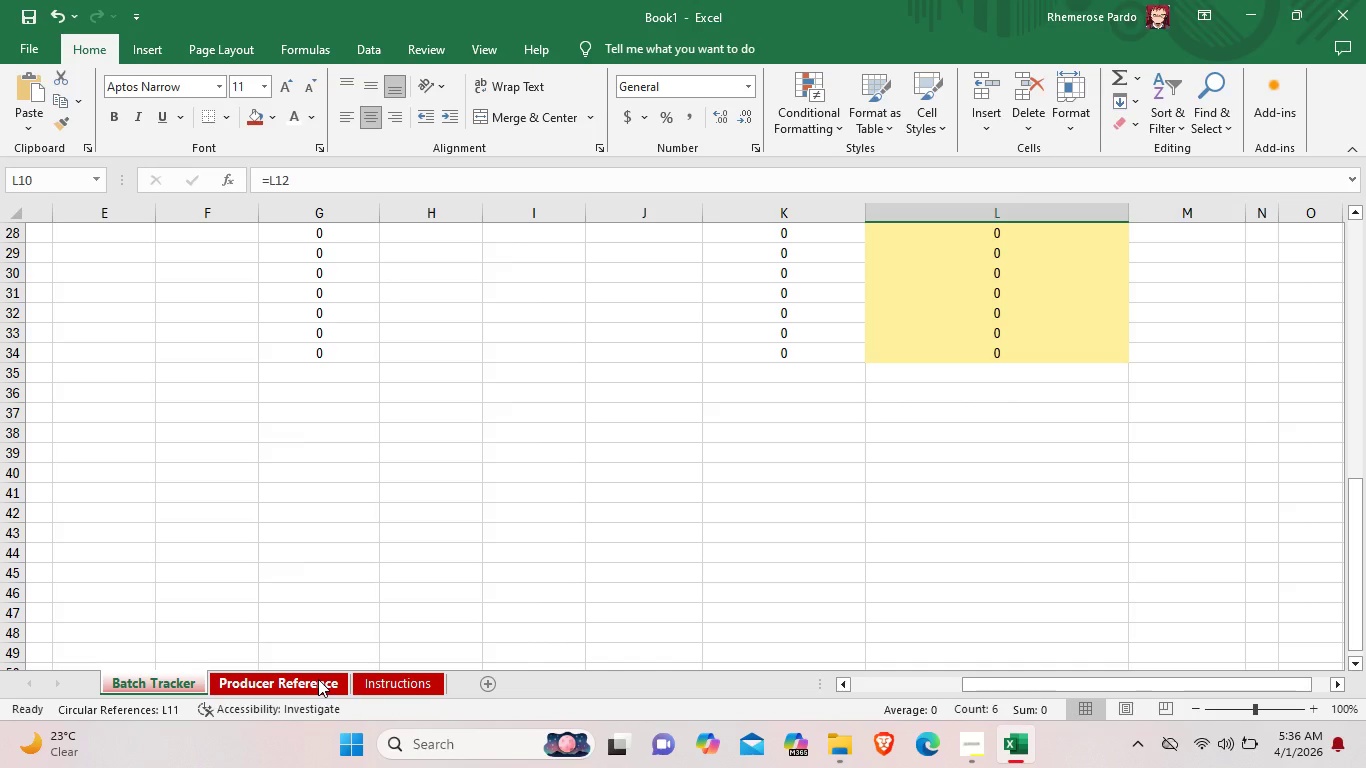 
wait(28.22)
 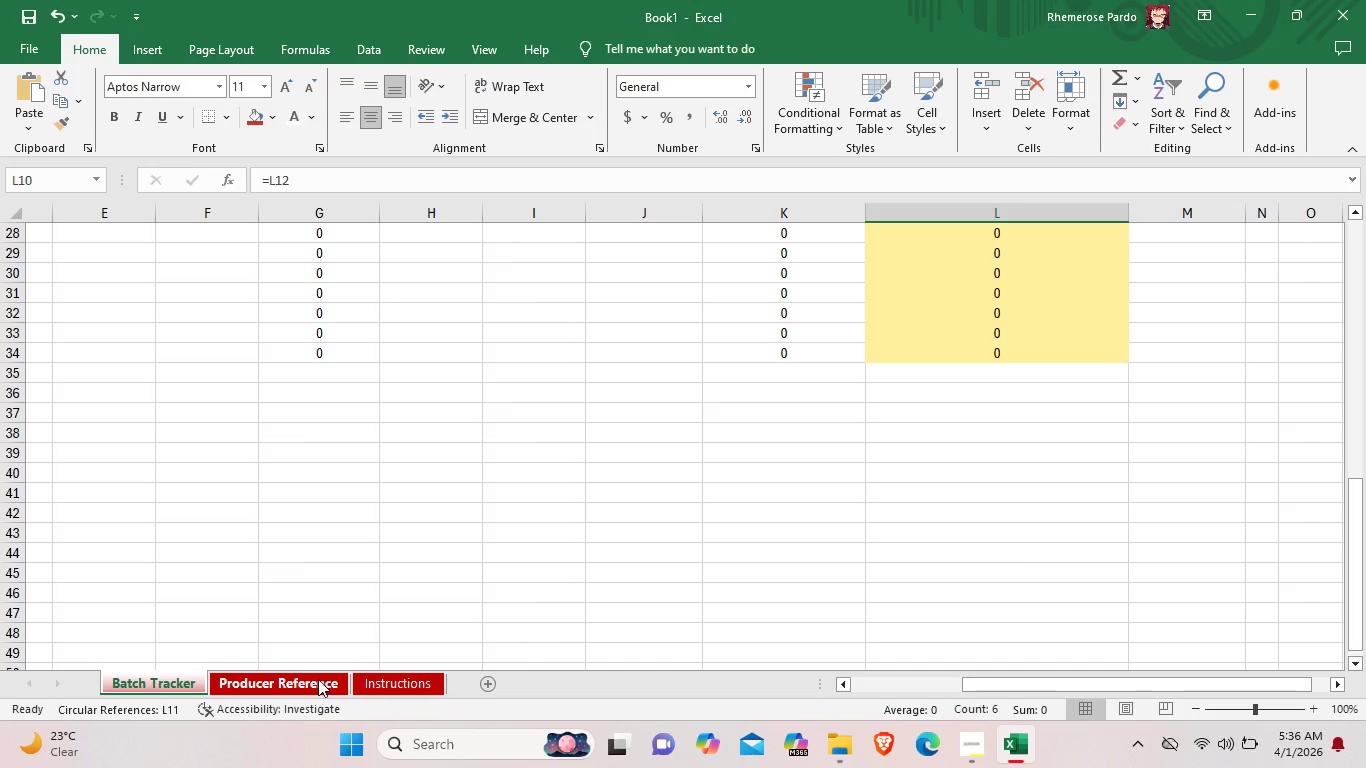 
scroll: coordinate [498, 580], scroll_direction: up, amount: 6.0
 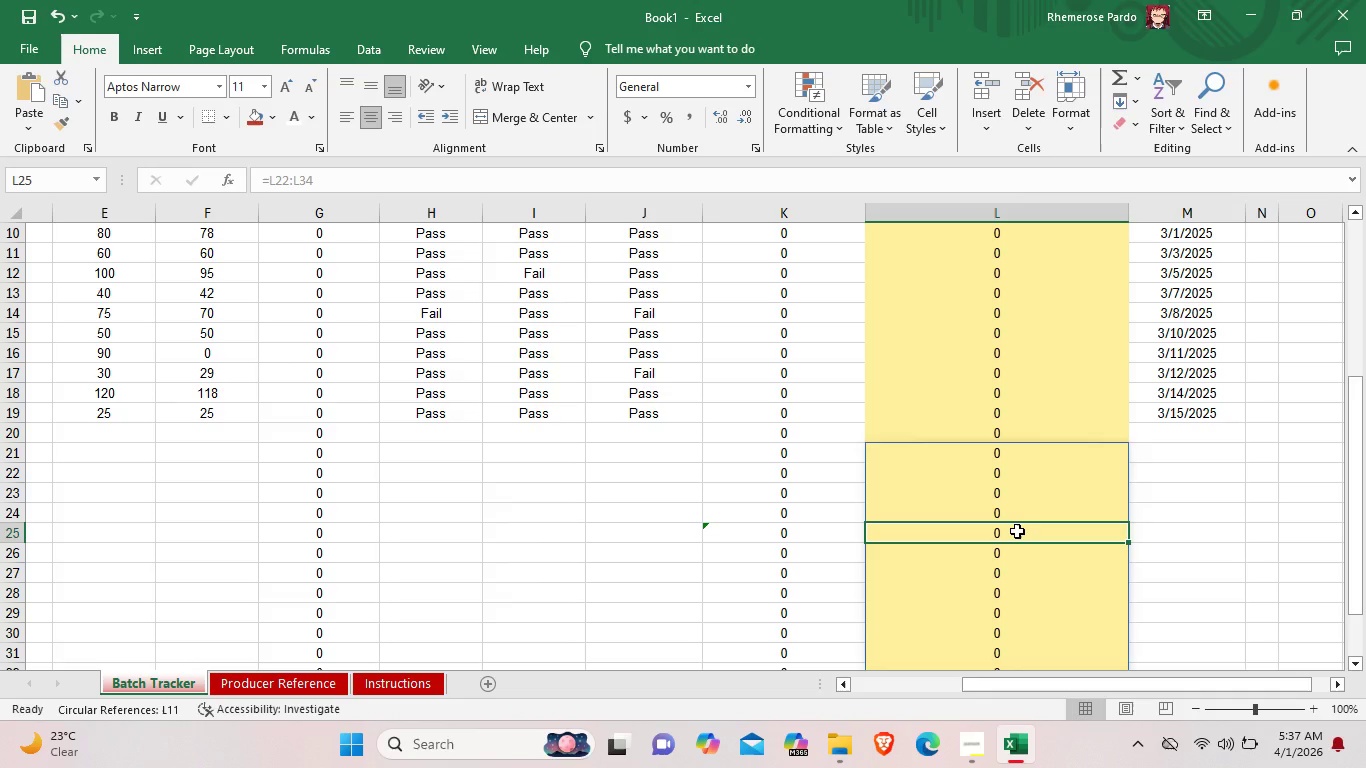 
wait(44.95)
 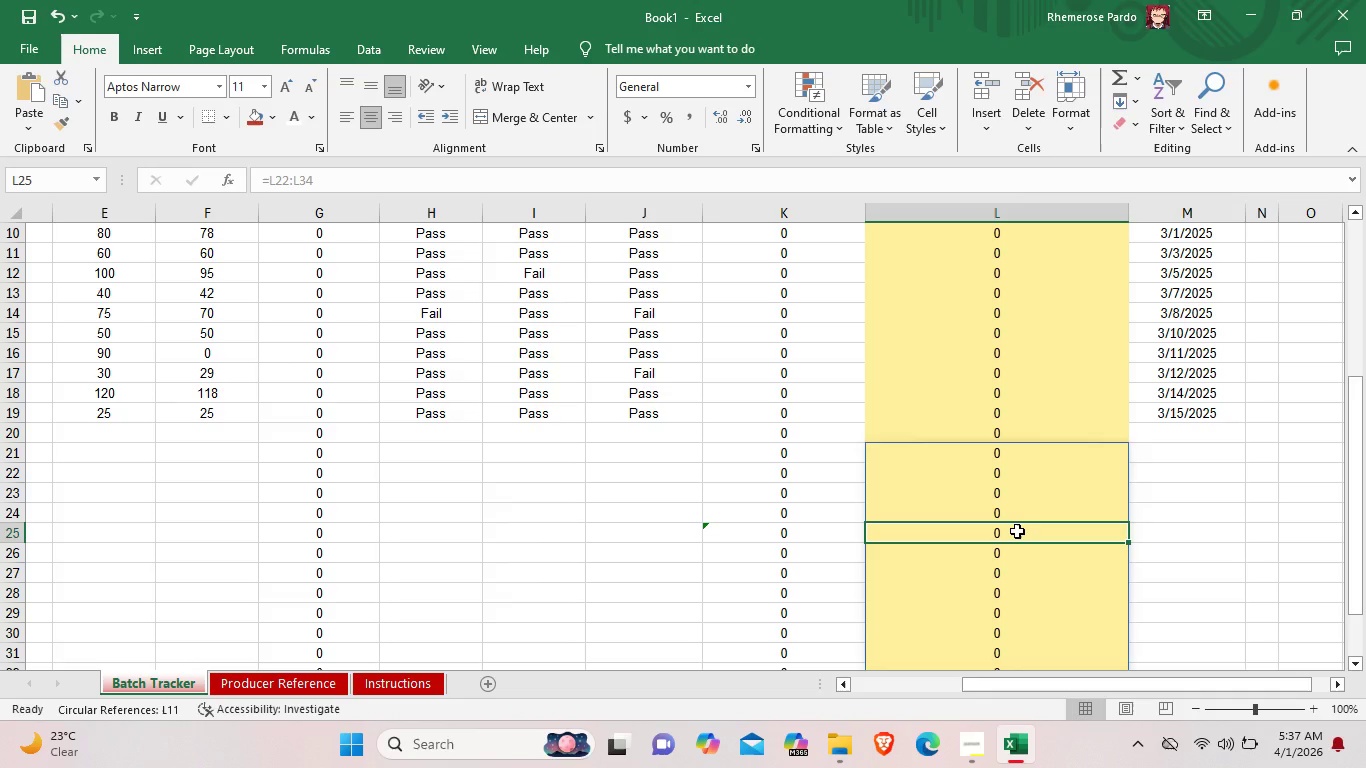 
left_click([1022, 482])
 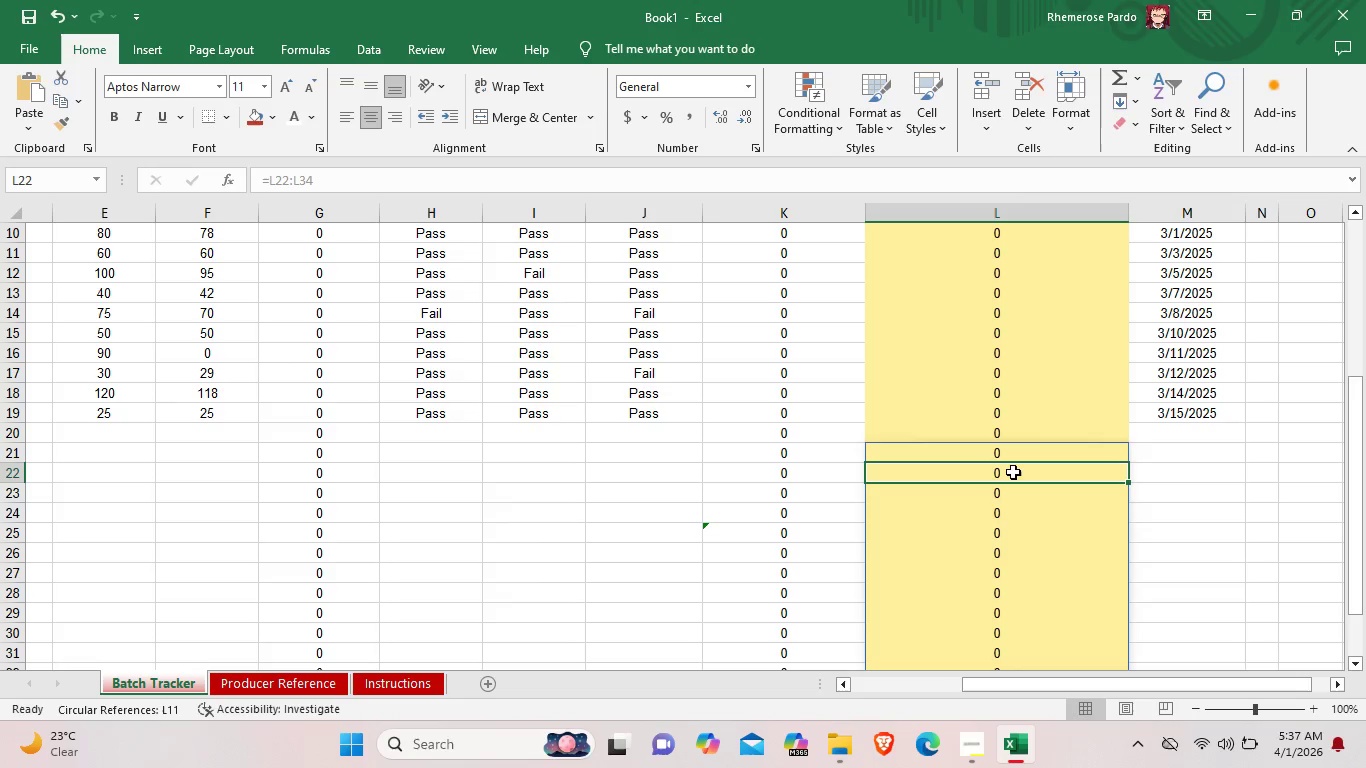 
left_click([1013, 472])
 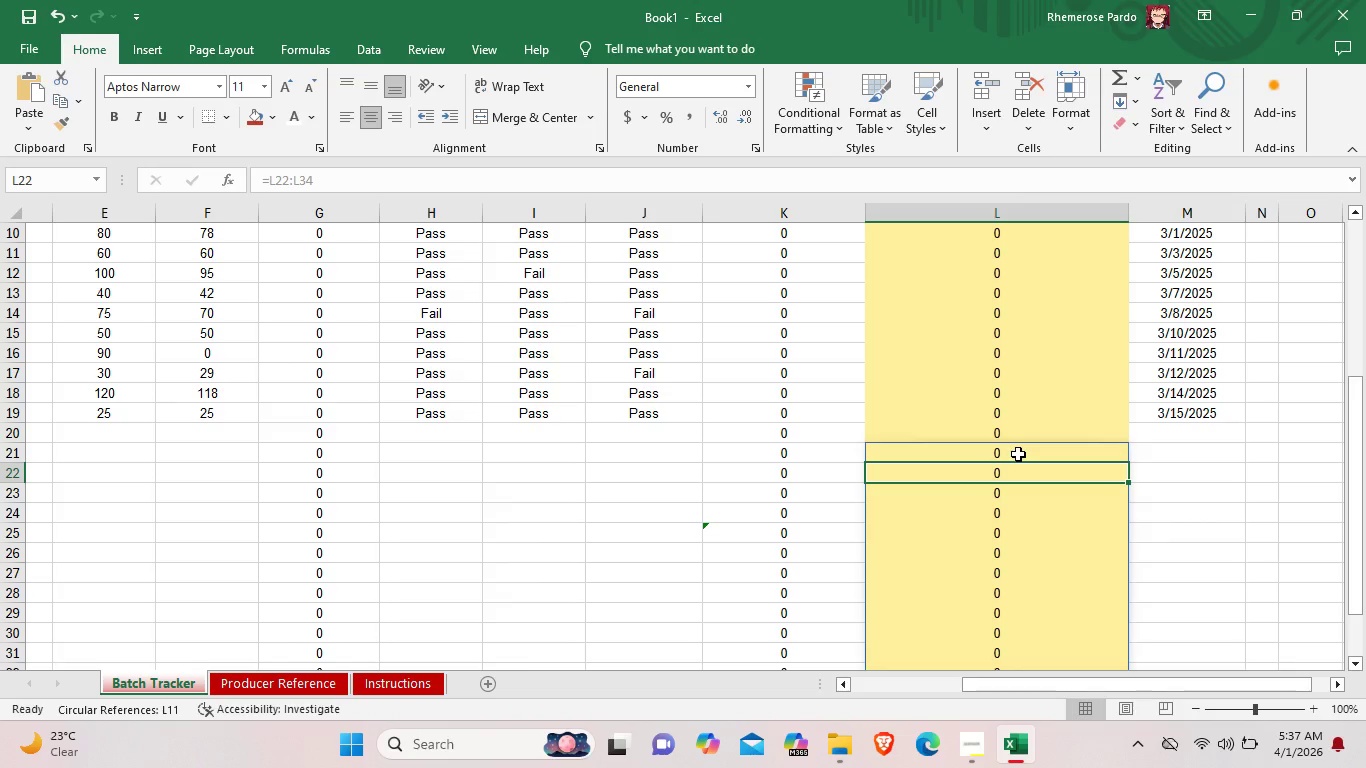 
wait(19.11)
 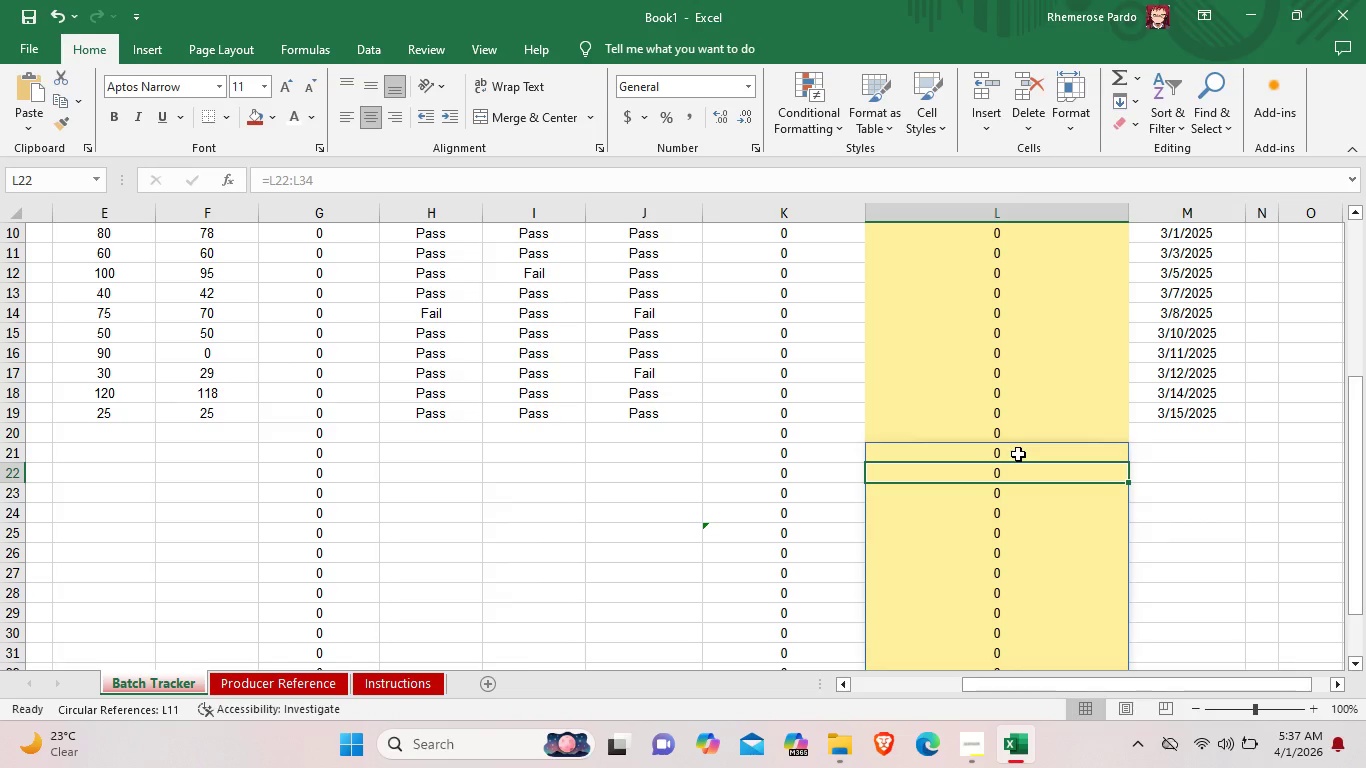 
left_click([1018, 454])
 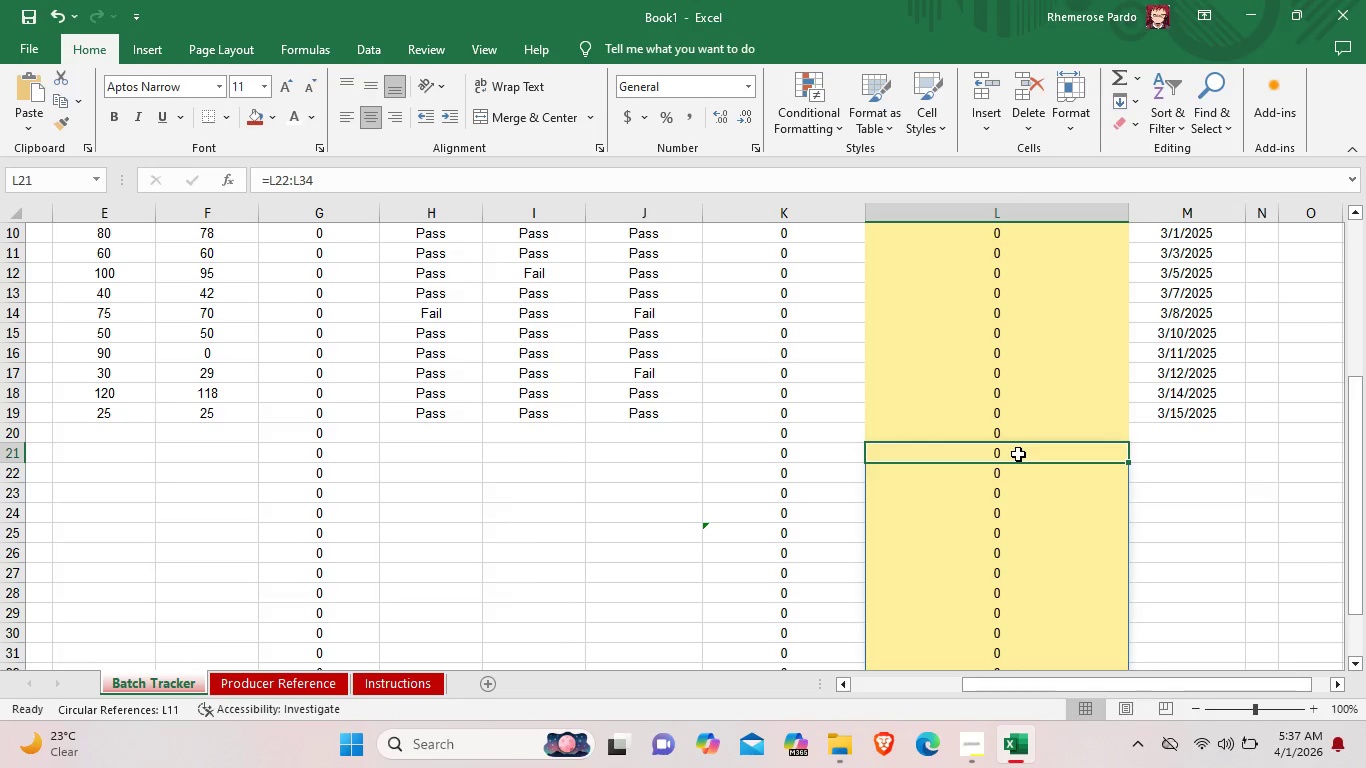 
scroll: coordinate [1018, 454], scroll_direction: up, amount: 2.0
 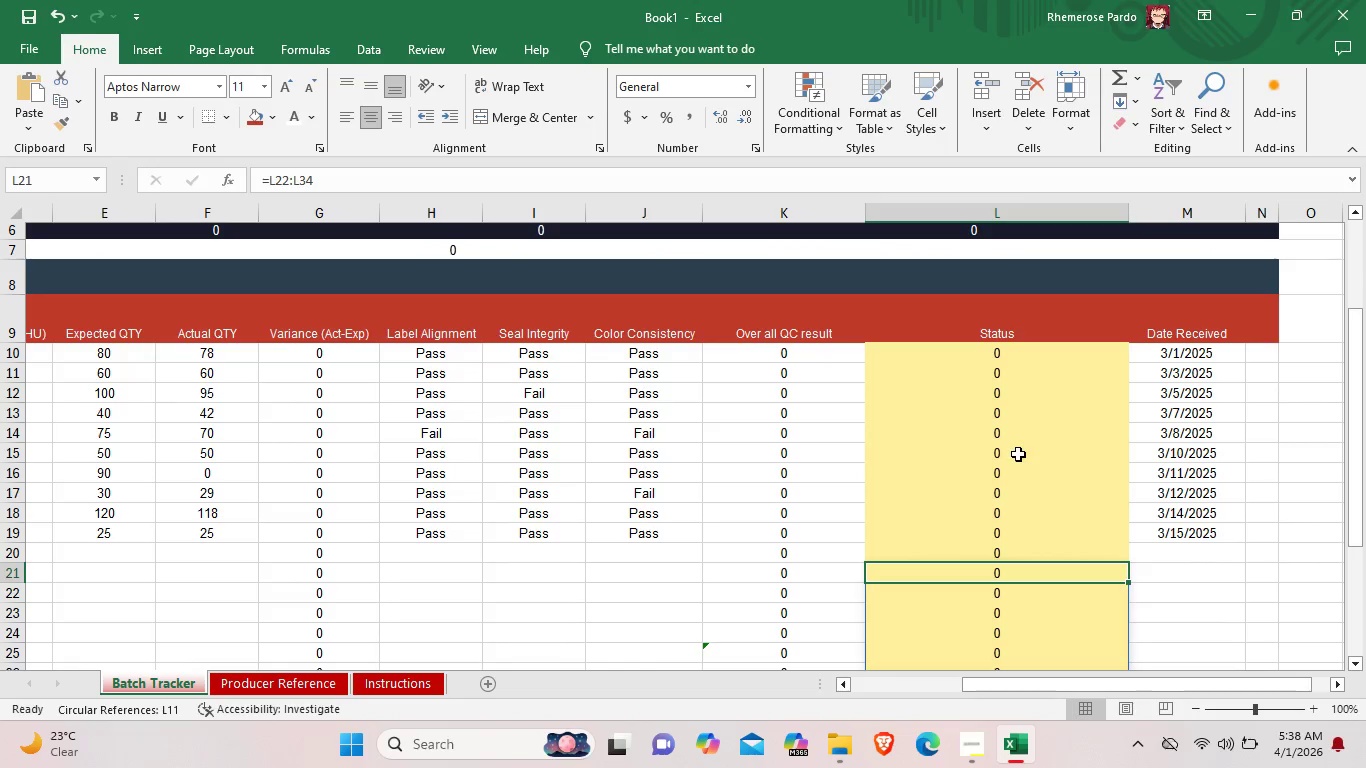 
left_click([1019, 447])
 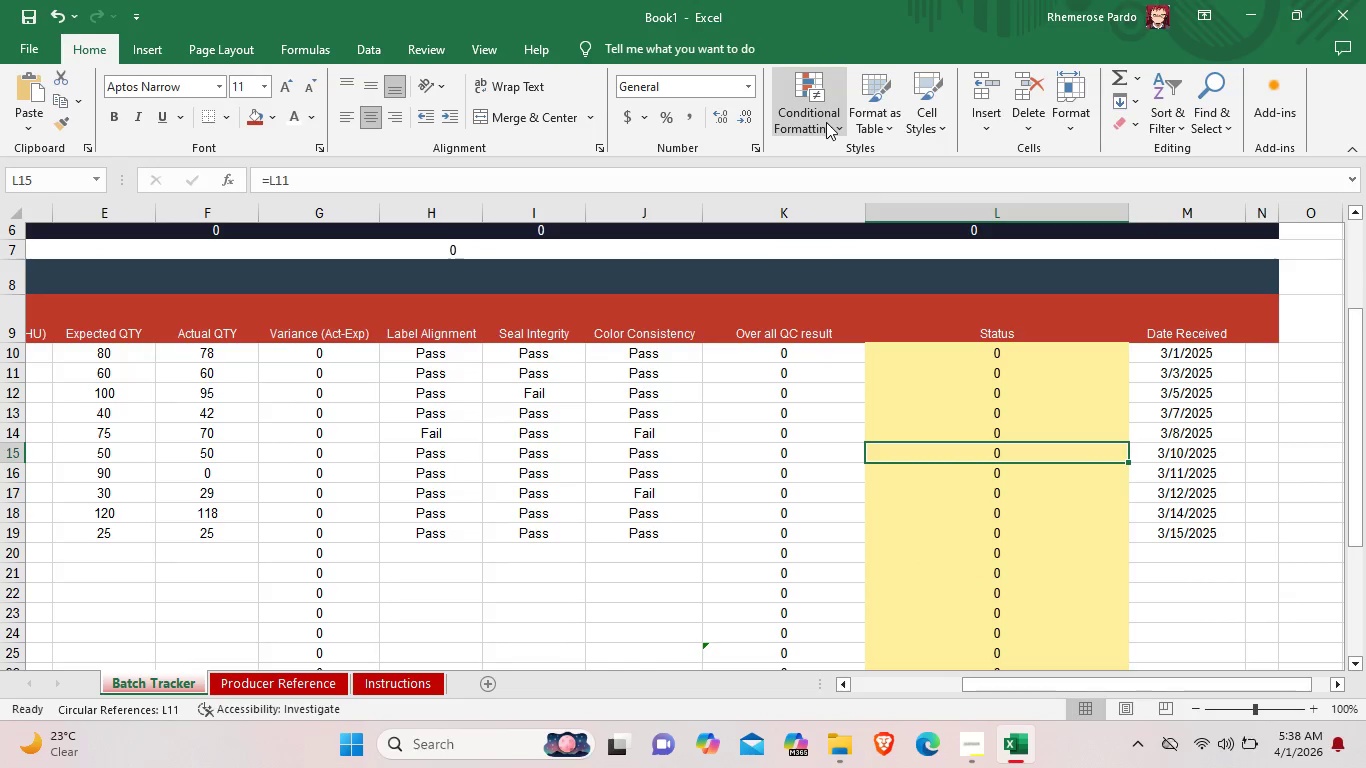 
left_click([826, 122])
 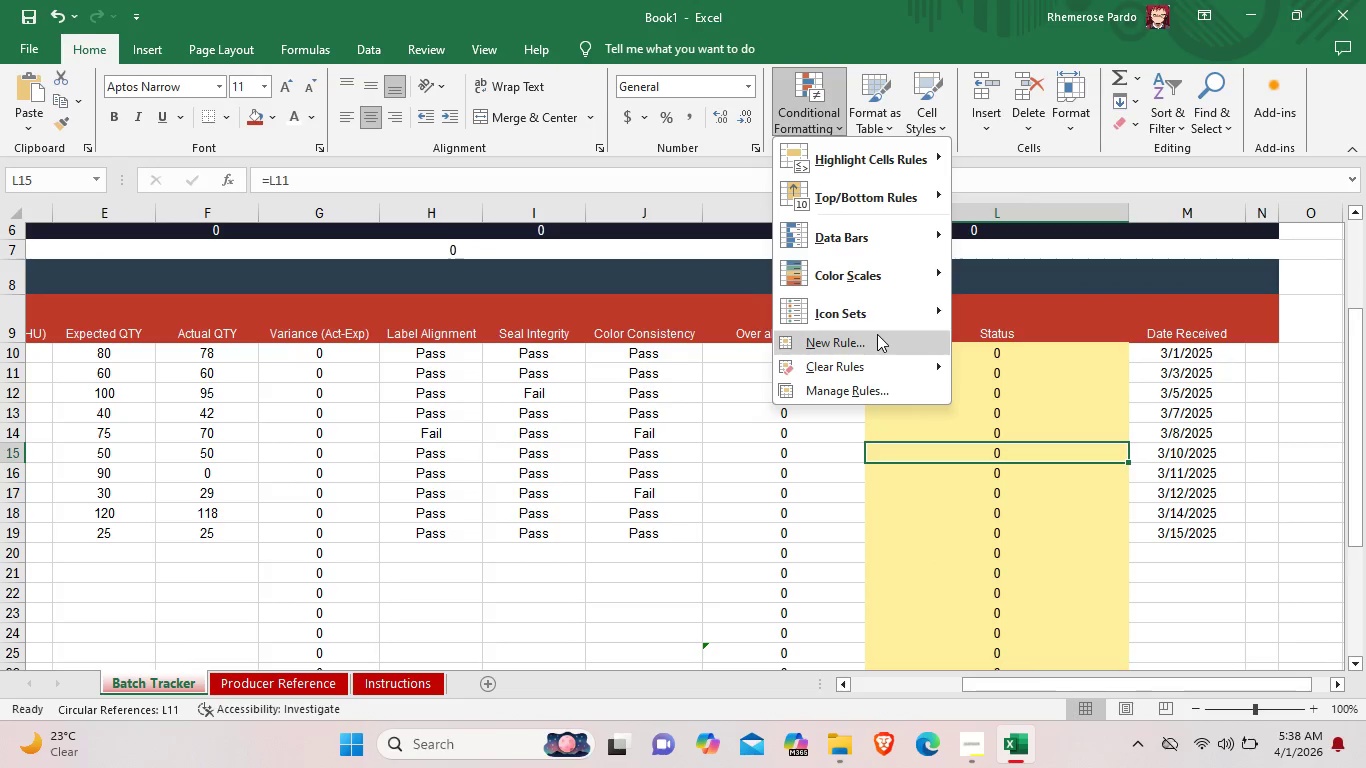 
left_click([877, 334])
 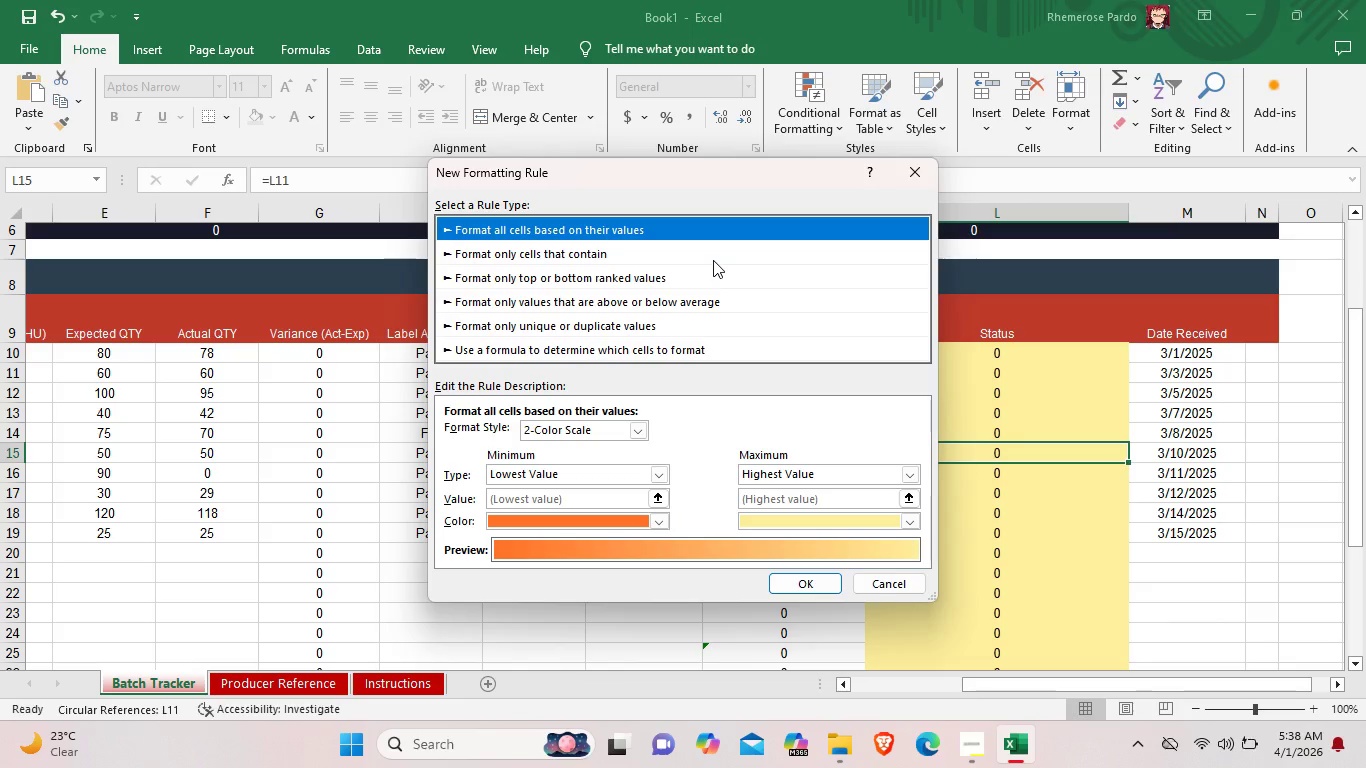 
left_click([720, 340])
 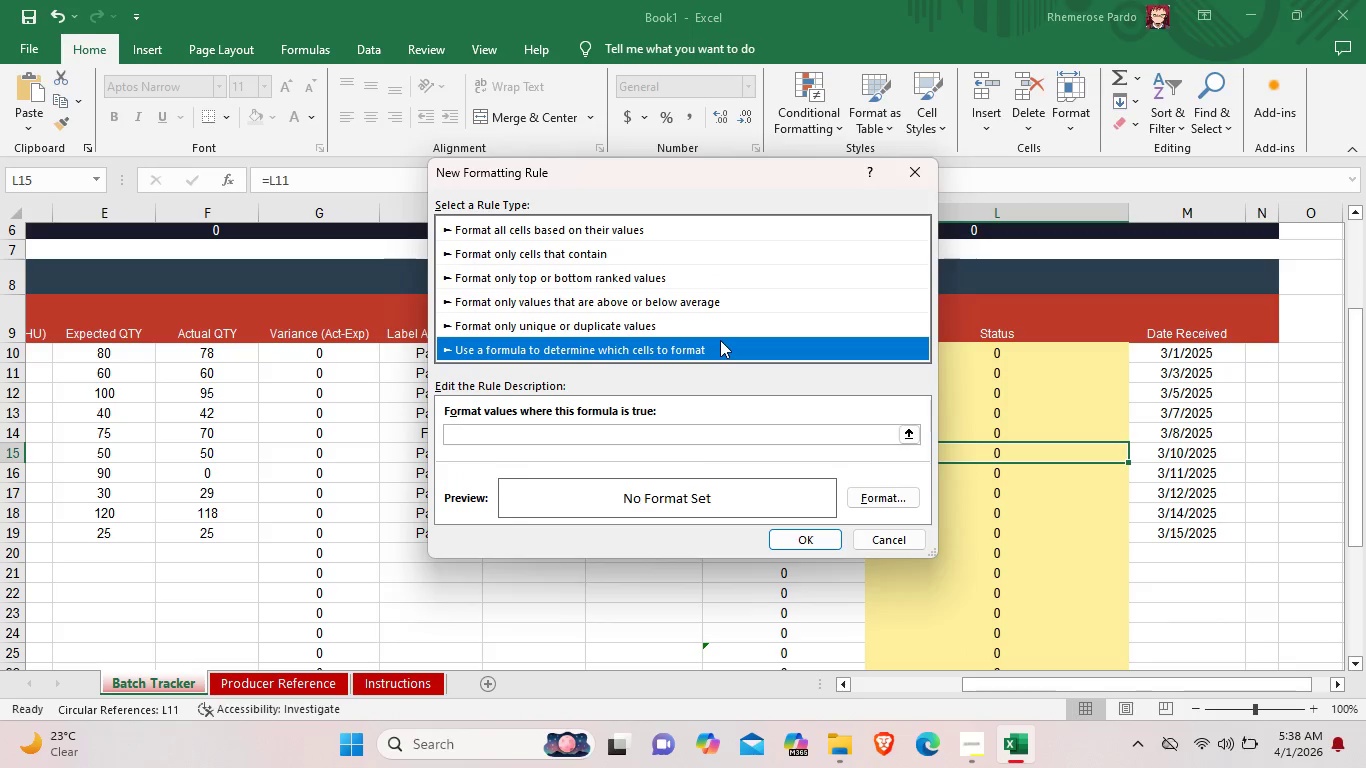 
left_click([529, 432])
 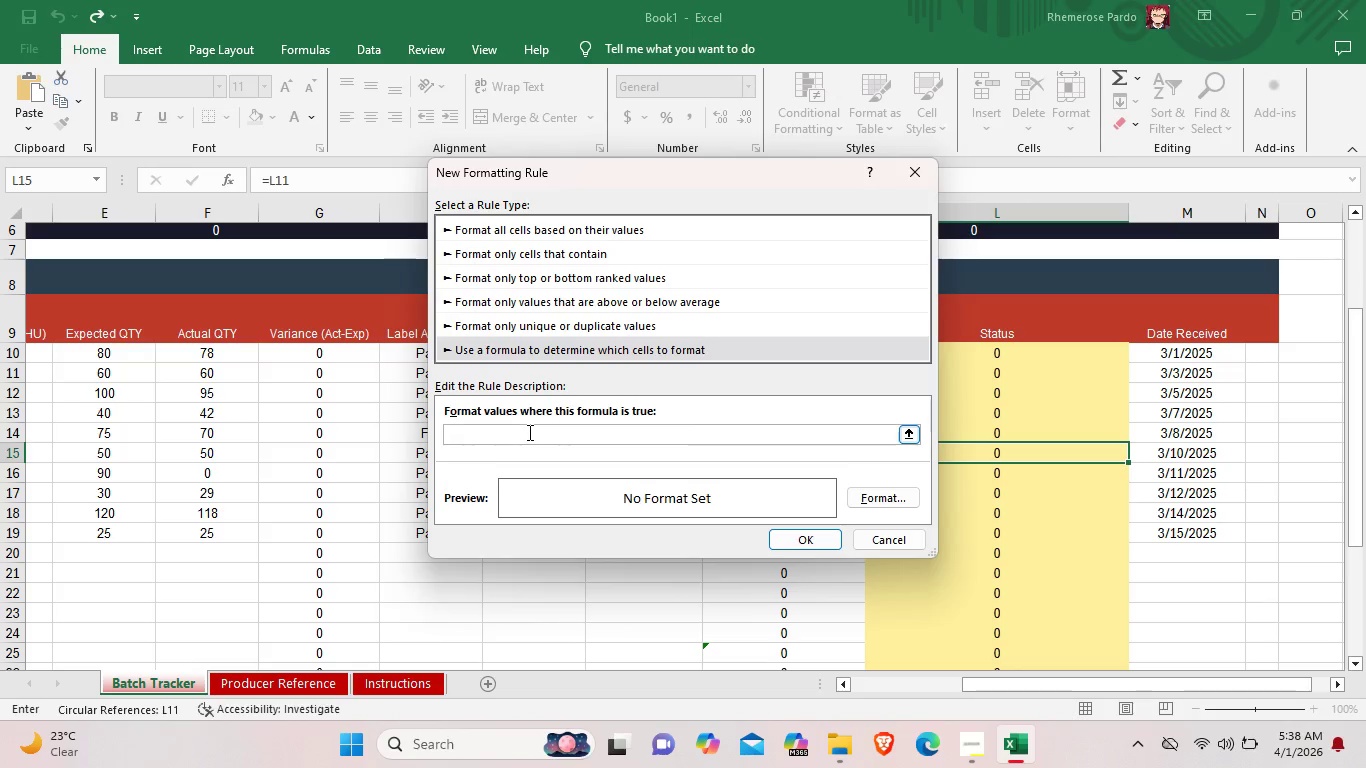 
wait(7.36)
 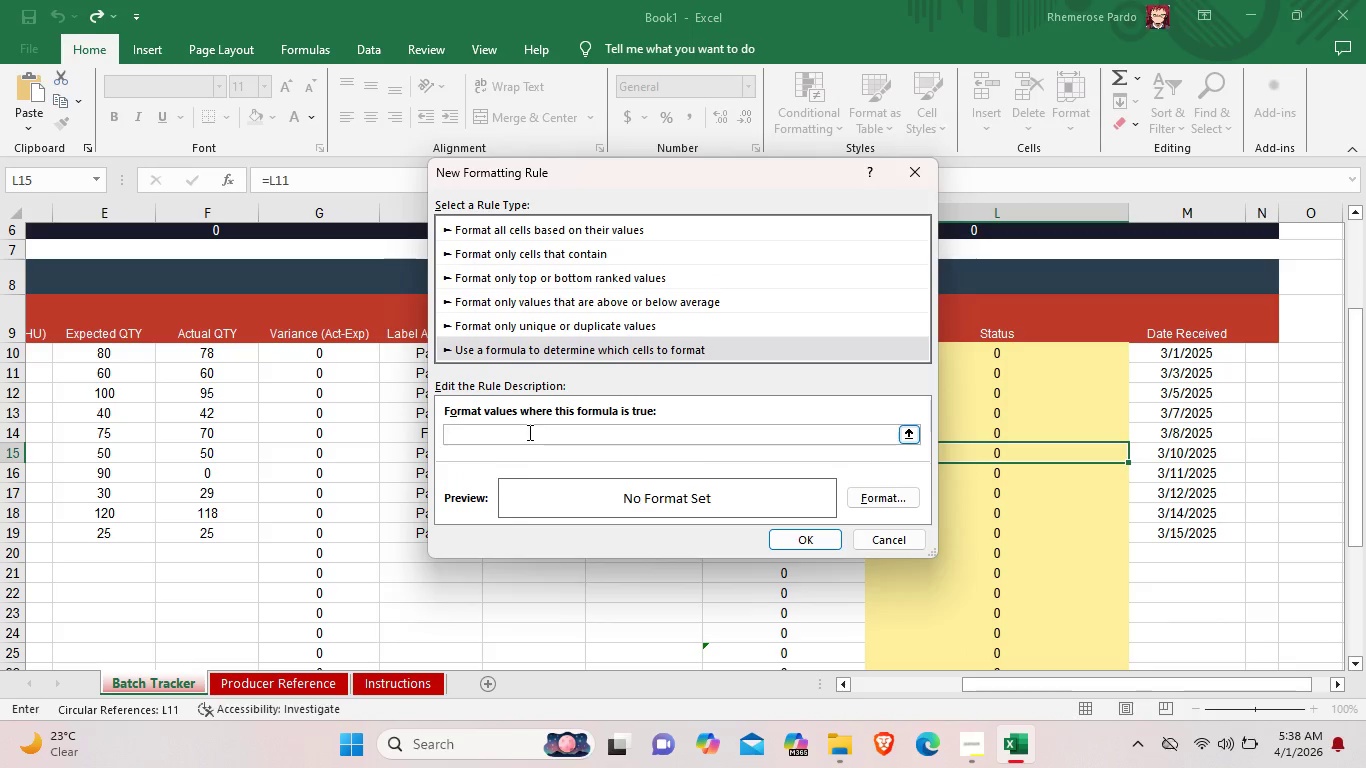 
type(=L10=)
 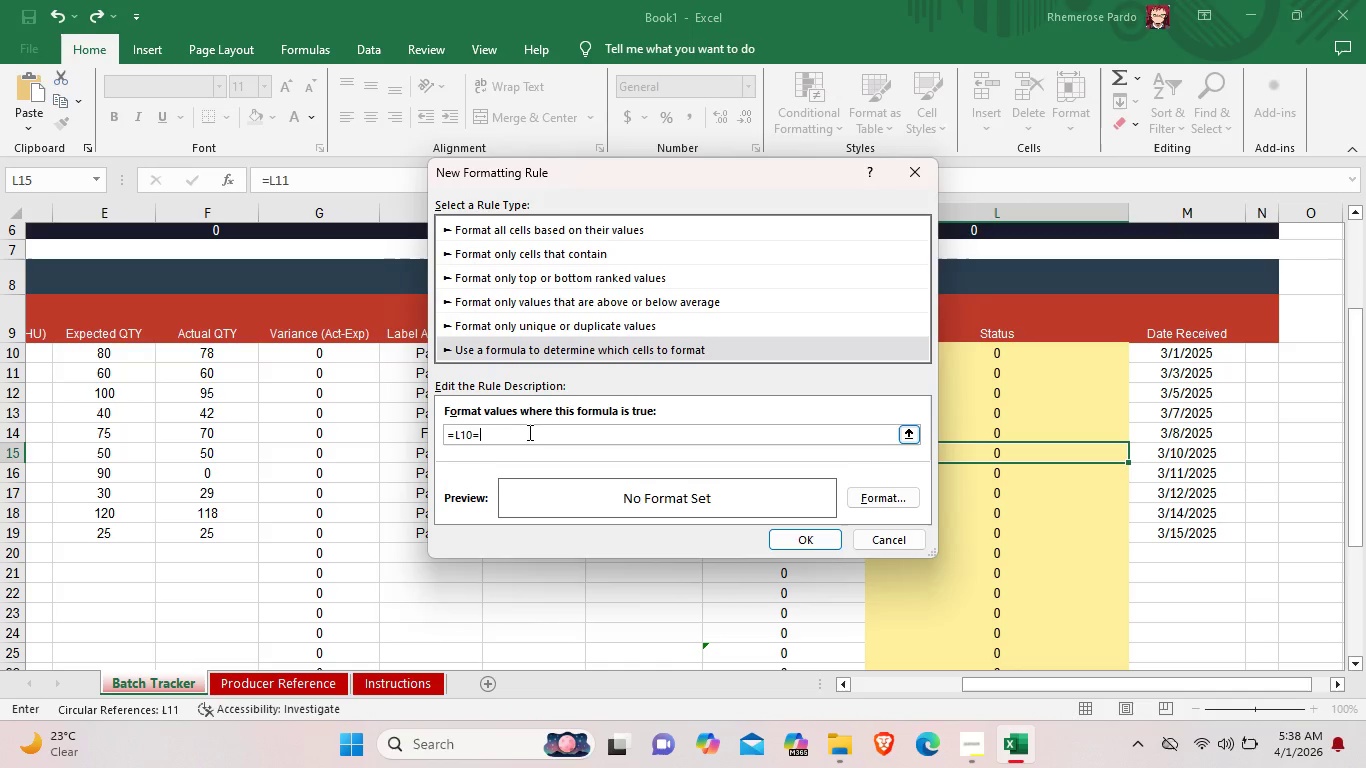 
hold_key(key=ShiftLeft, duration=0.7)
 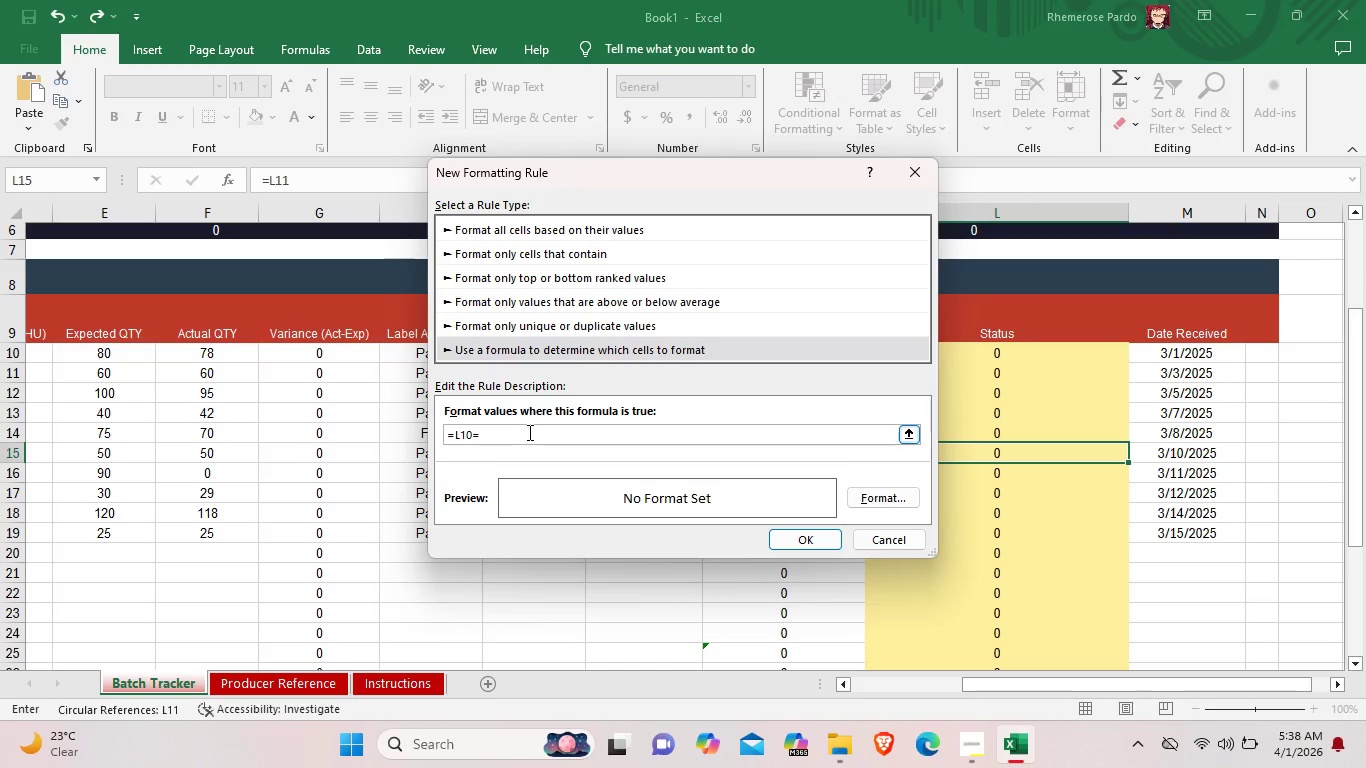 
type(")
key(Backspace)
type(")
key(Backspace)
type("")
key(Backspace)
type(ready)
key(Backspace)
key(Backspace)
key(Backspace)
key(Backspace)
key(Backspace)
type(read)
key(Backspace)
key(Backspace)
key(Backspace)
key(Backspace)
type(Ready for Kitting")
 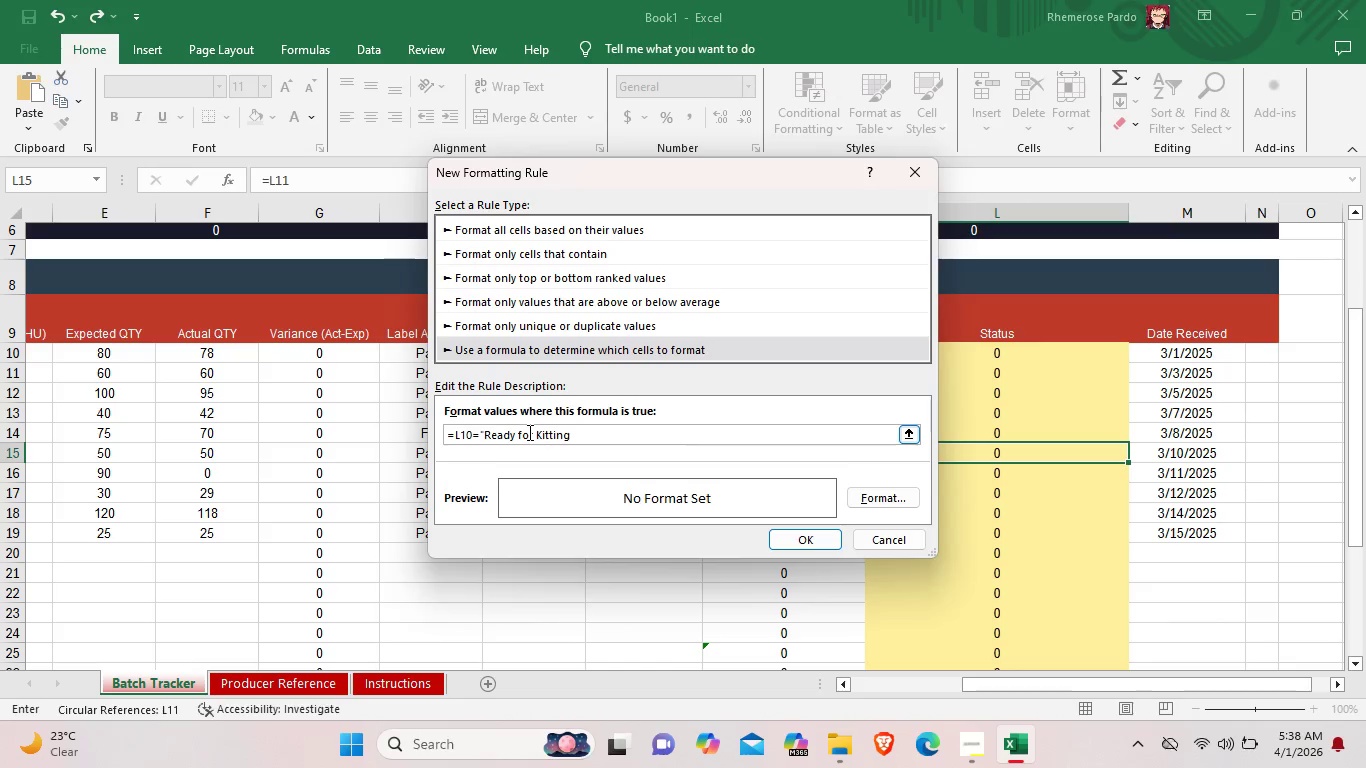 
wait(7.0)
 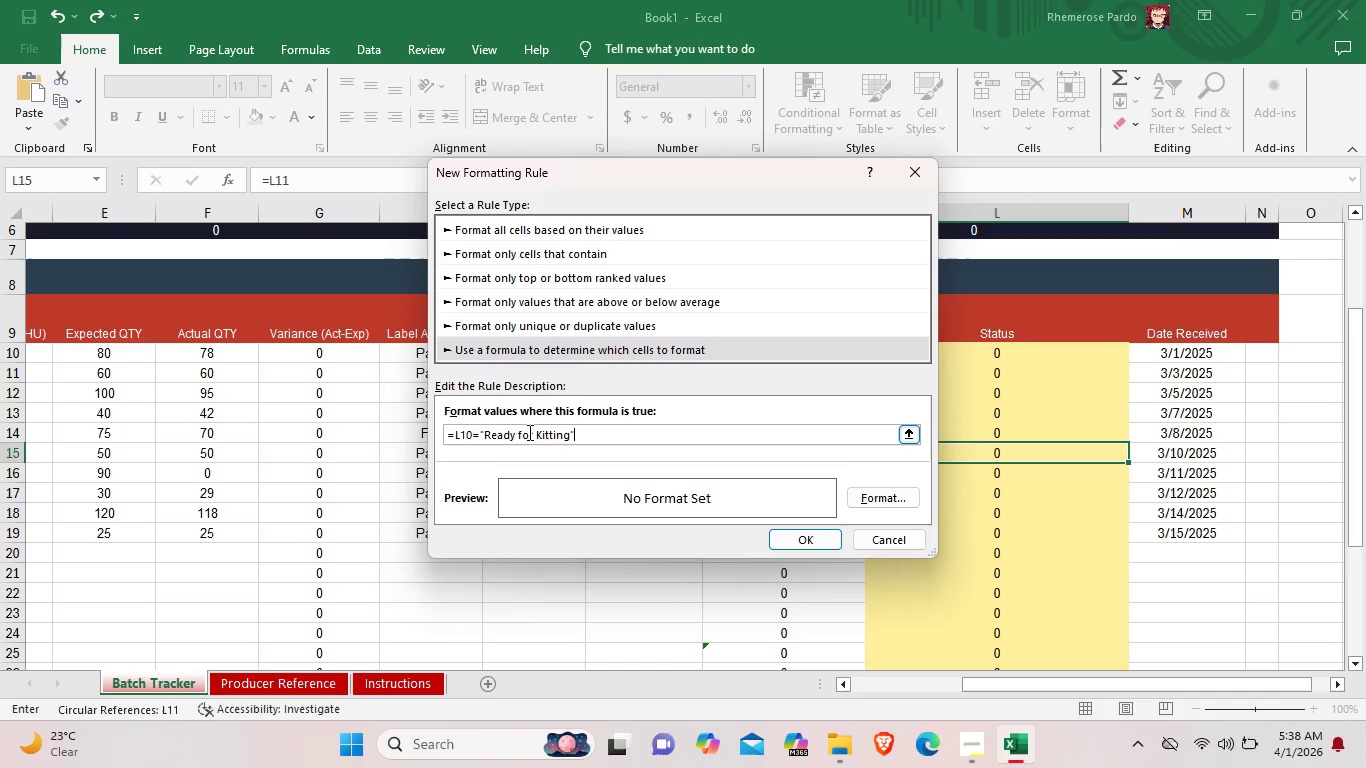 
left_click_drag(start_coordinate=[575, 435], to_coordinate=[458, 436])
 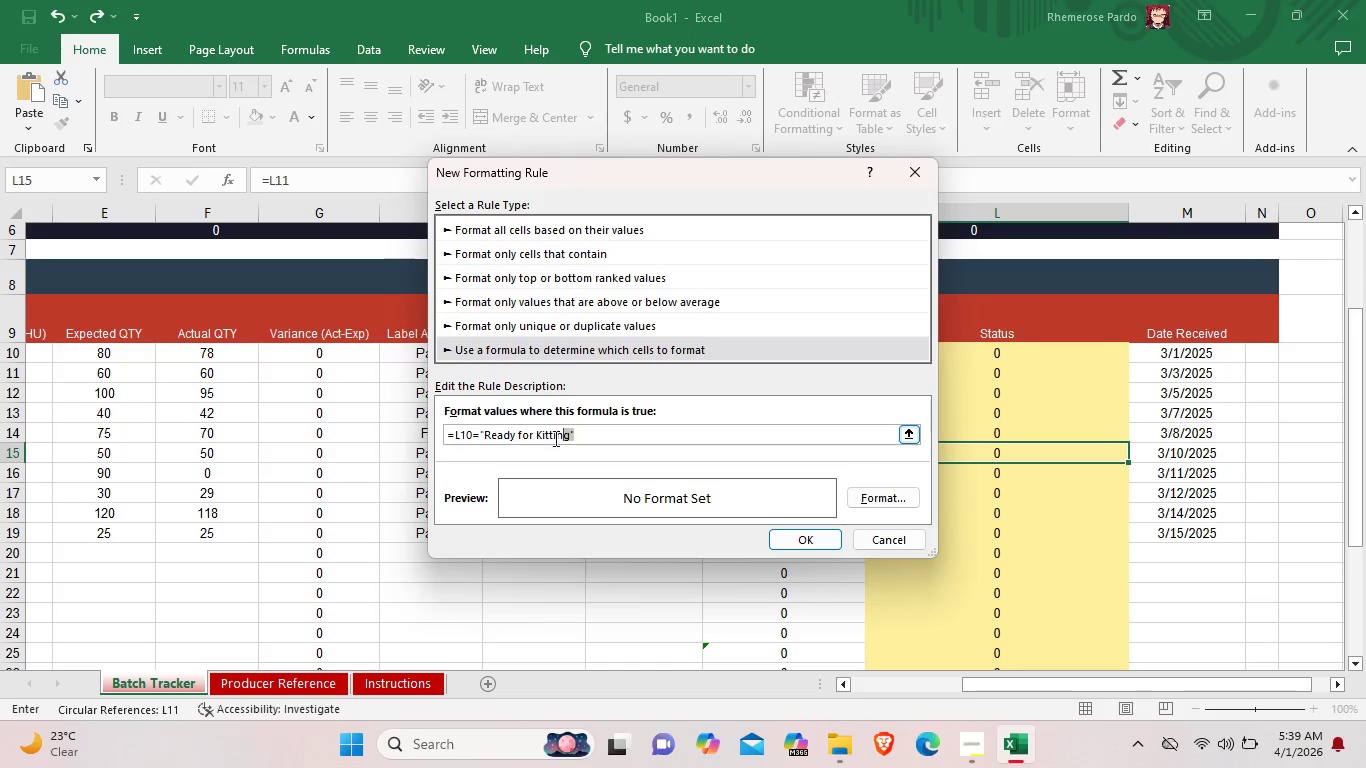 
left_click([603, 422])
 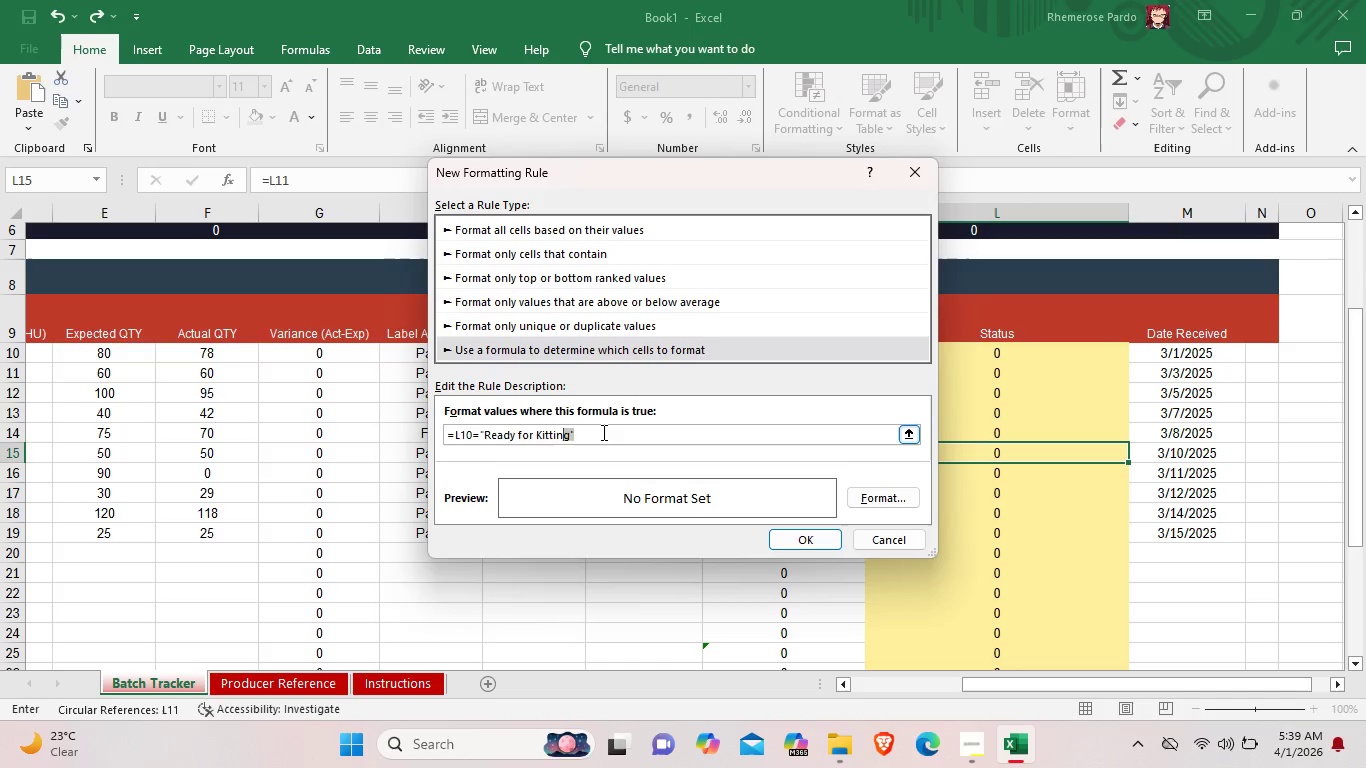 
left_click([602, 432])
 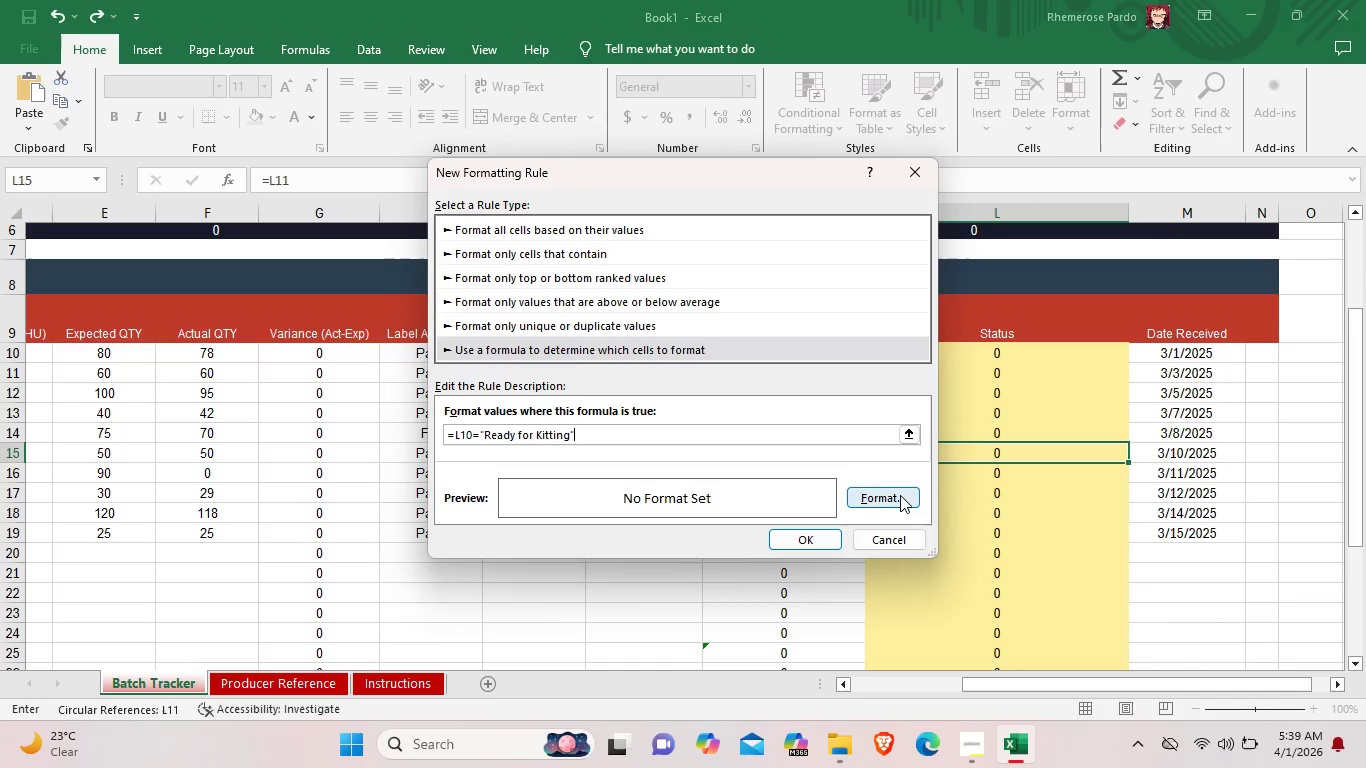 
left_click([900, 494])
 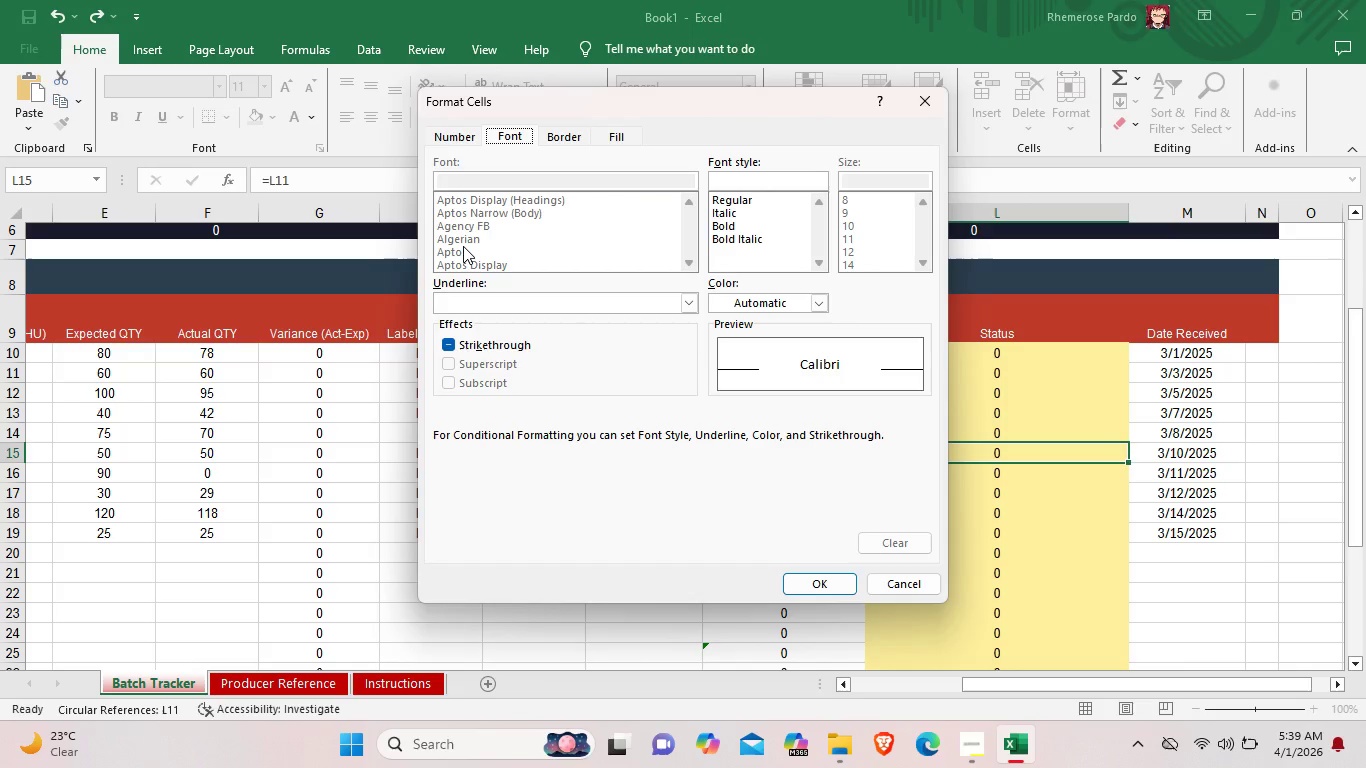 
wait(14.62)
 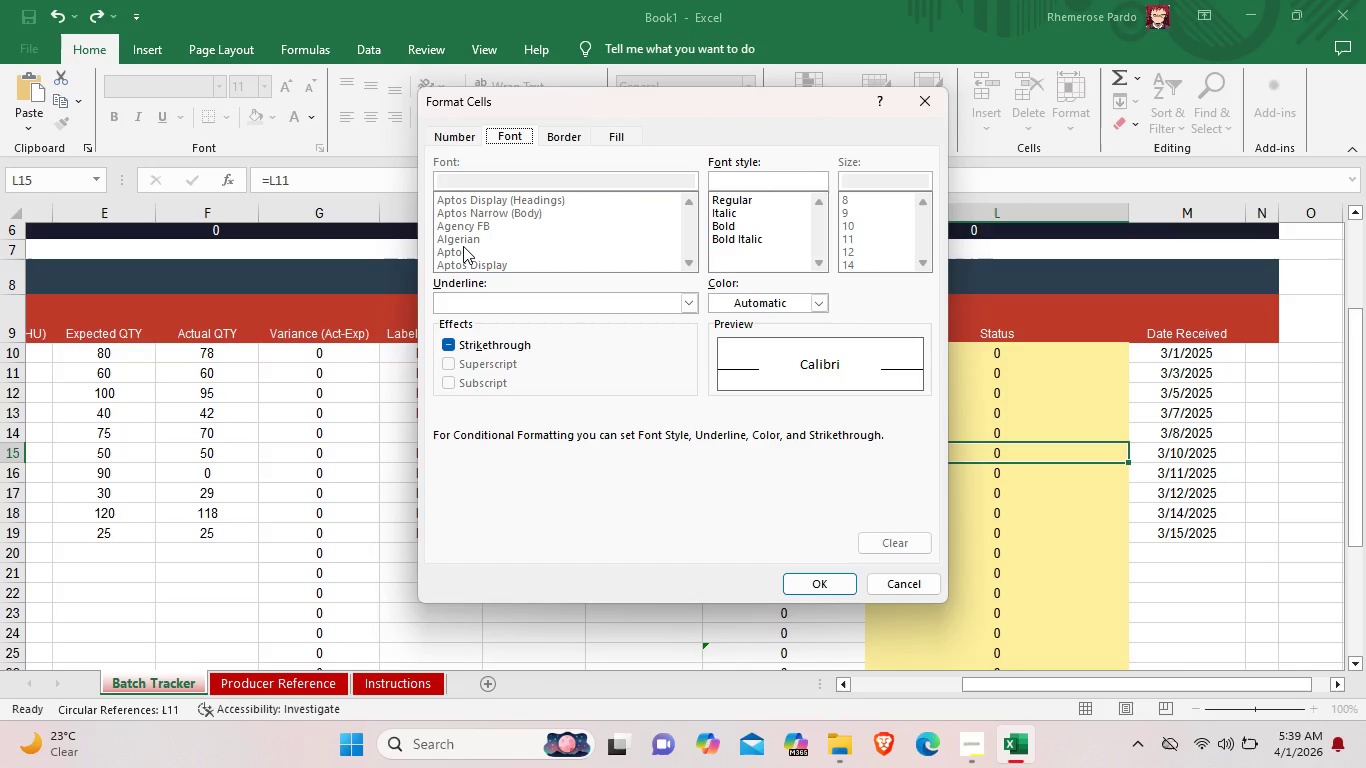 
left_click([686, 260])
 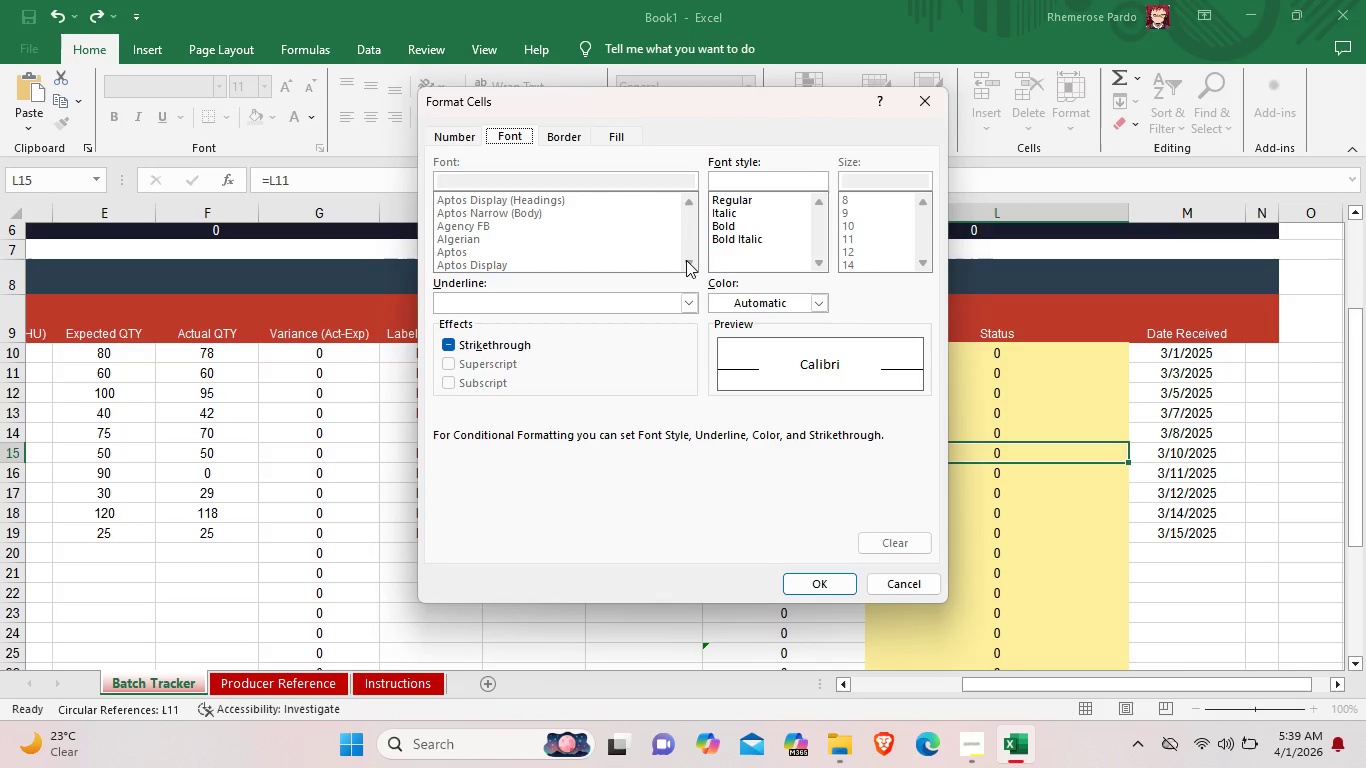 
left_click([686, 260])
 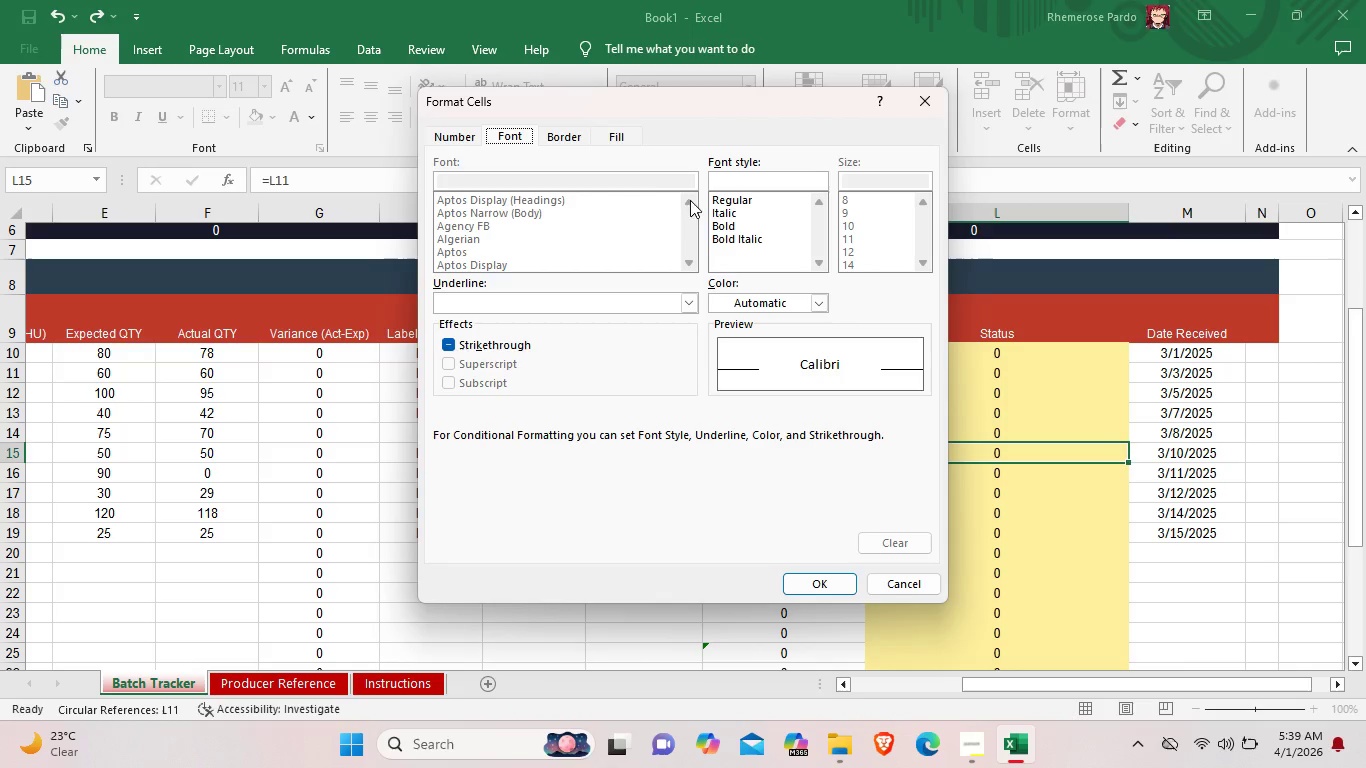 
double_click([667, 180])
 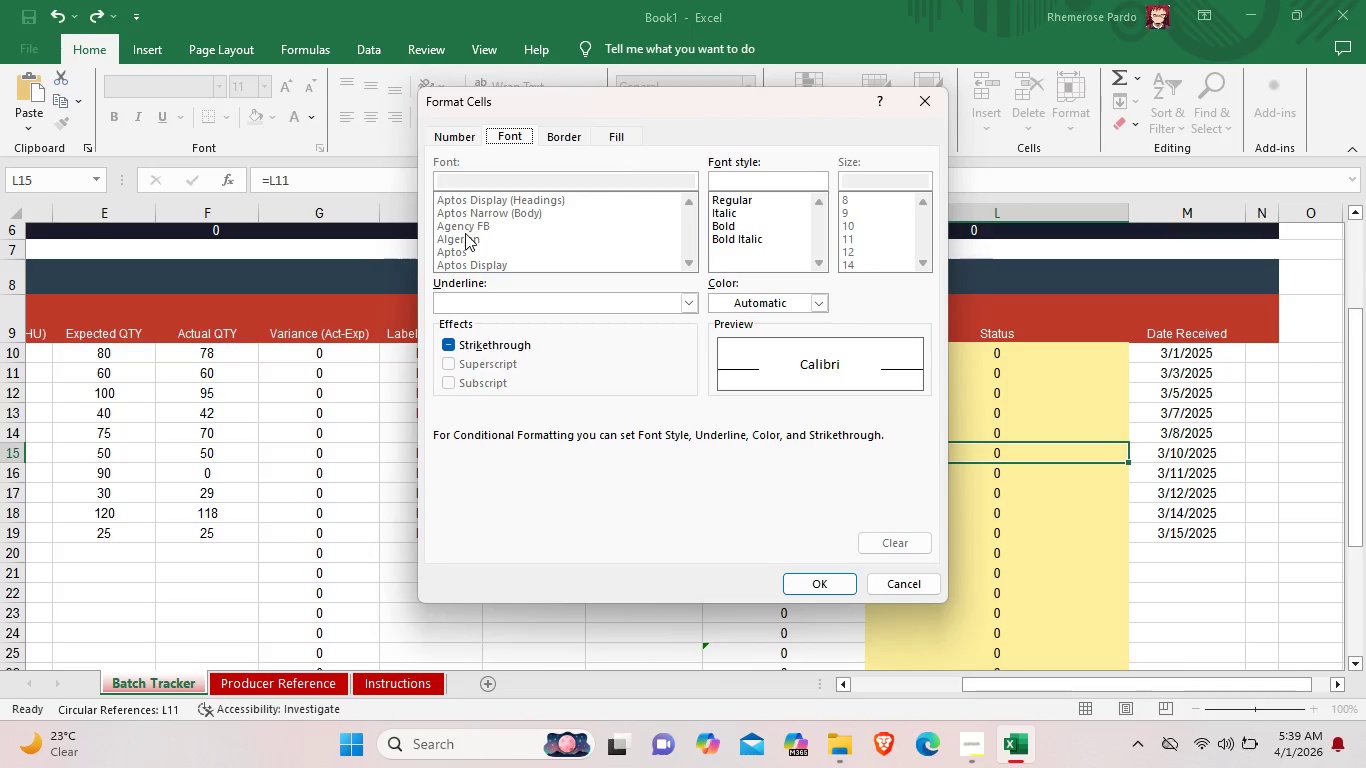 
scroll: coordinate [530, 206], scroll_direction: down, amount: 2.0
 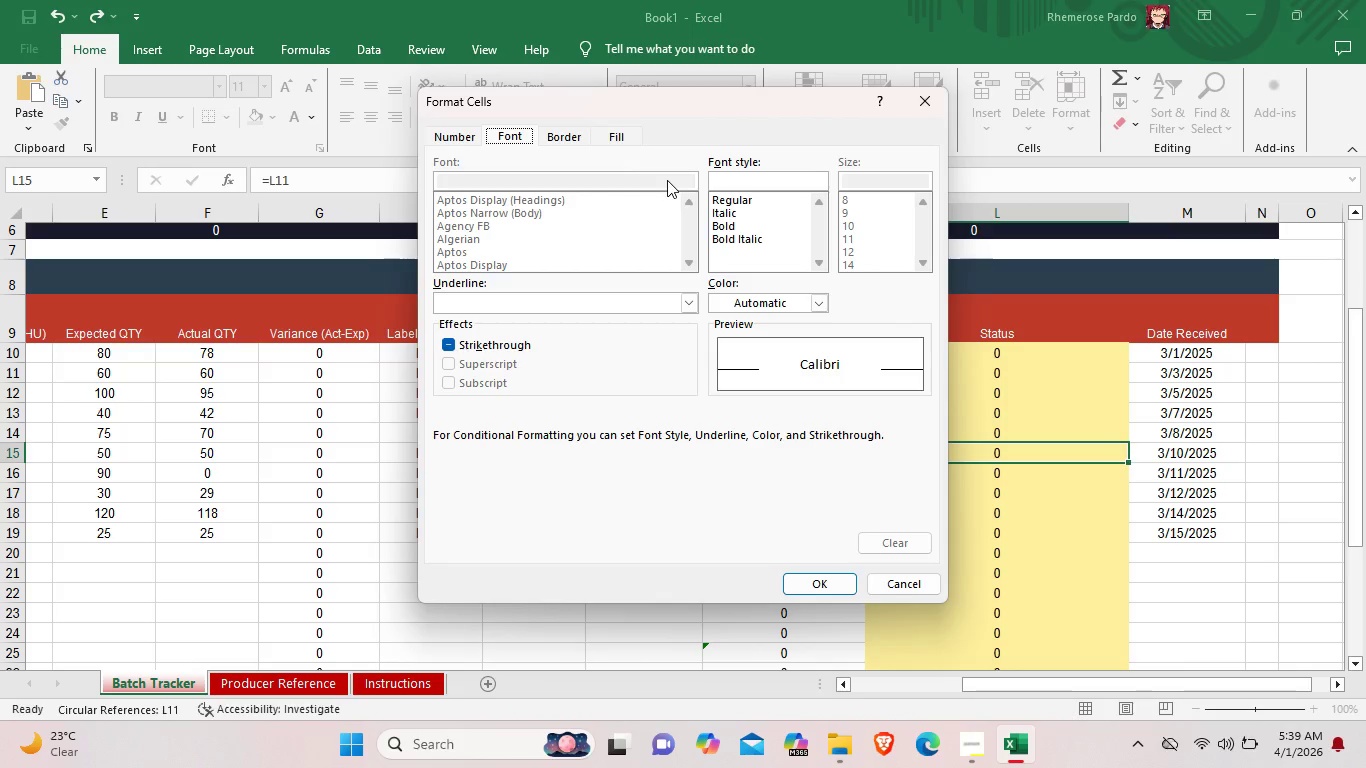 
left_click([457, 244])
 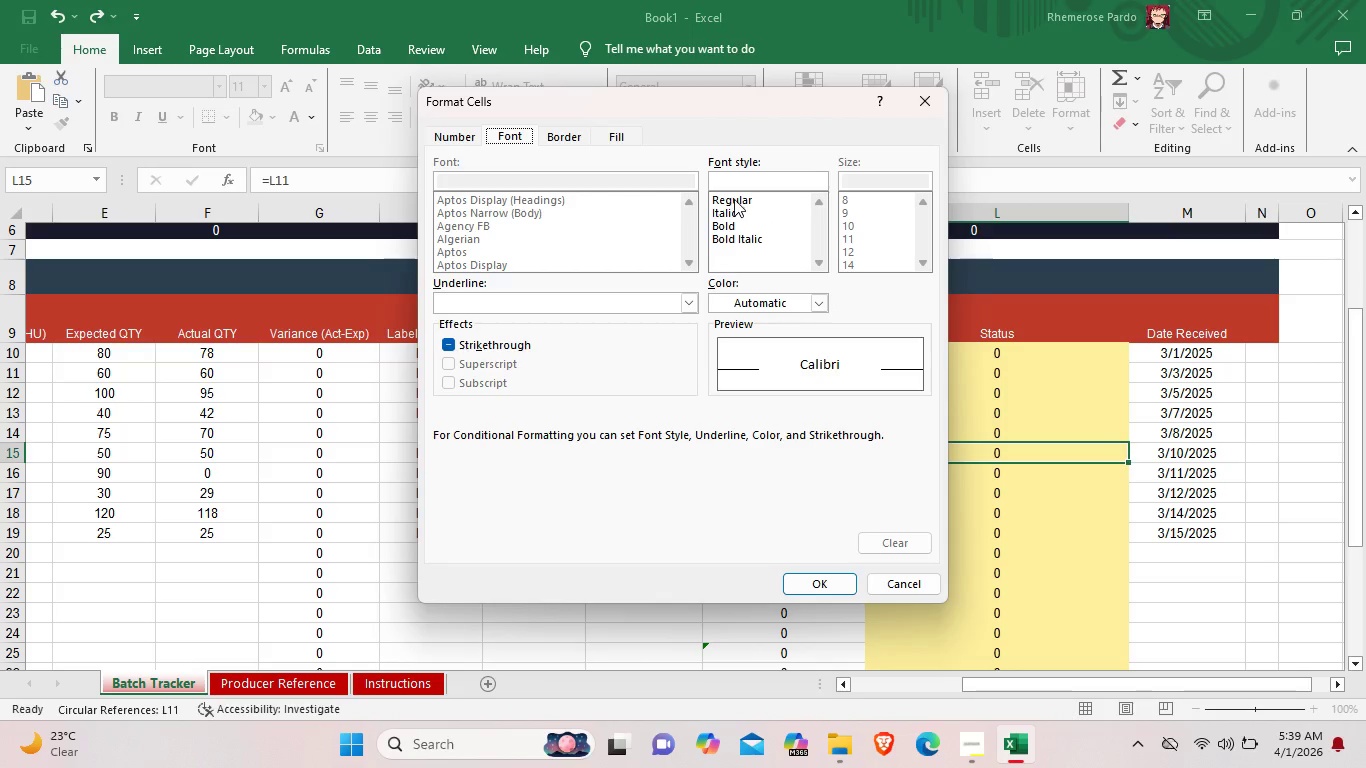 
left_click([732, 223])
 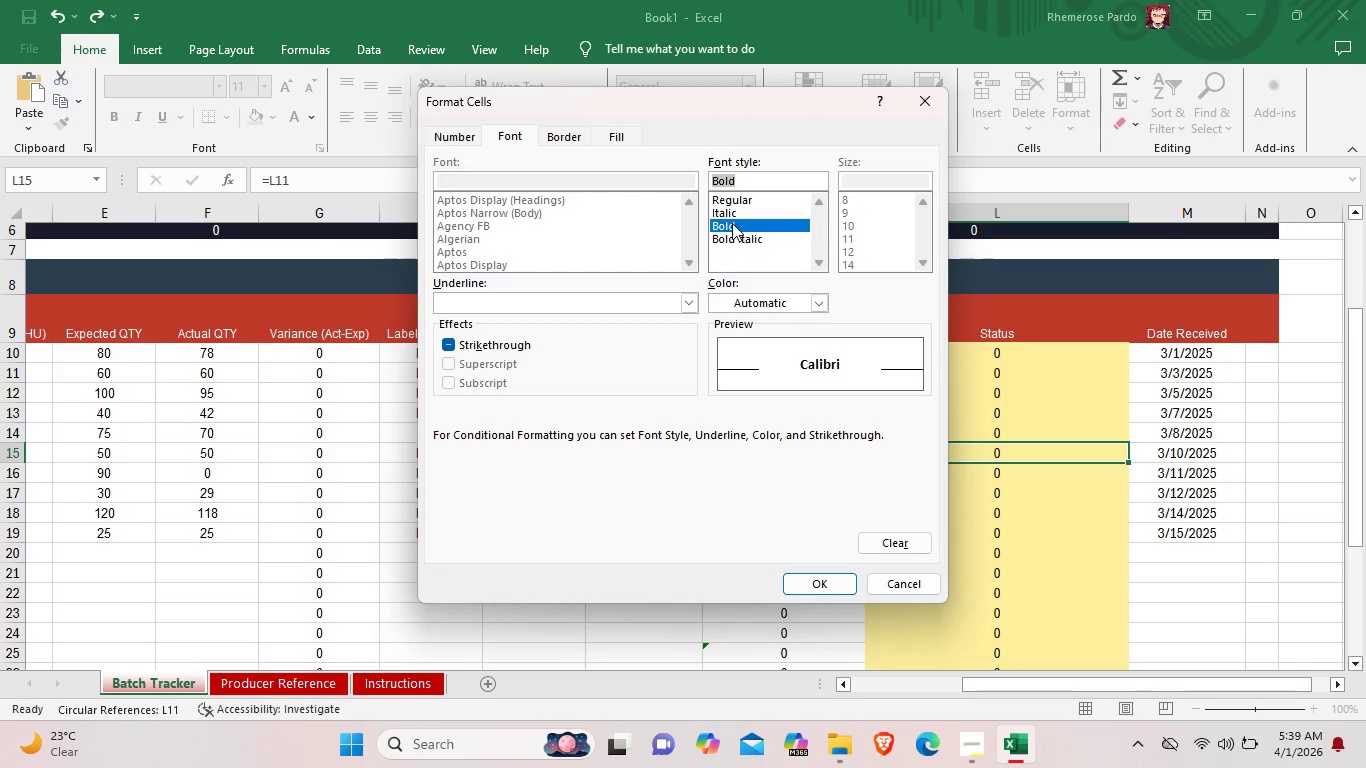 
wait(7.36)
 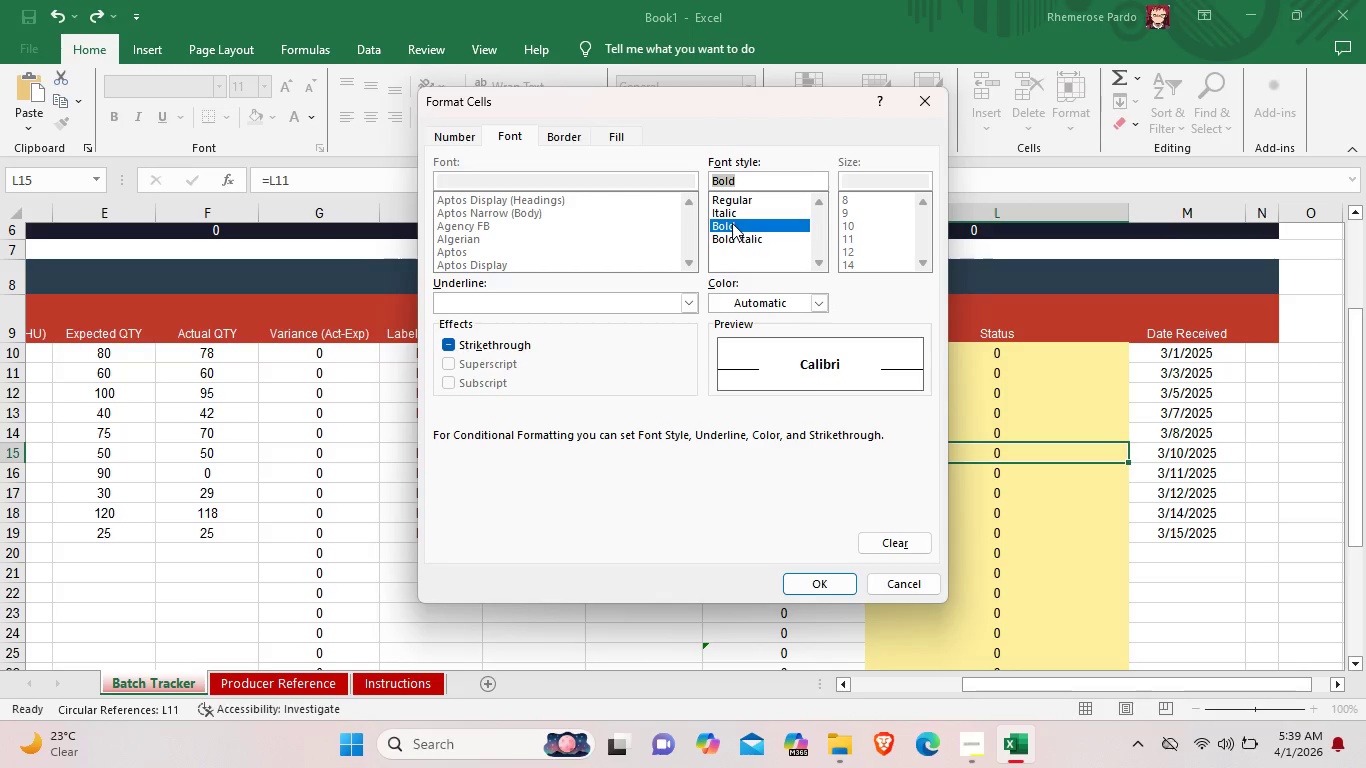 
scroll: coordinate [485, 241], scroll_direction: down, amount: 3.0
 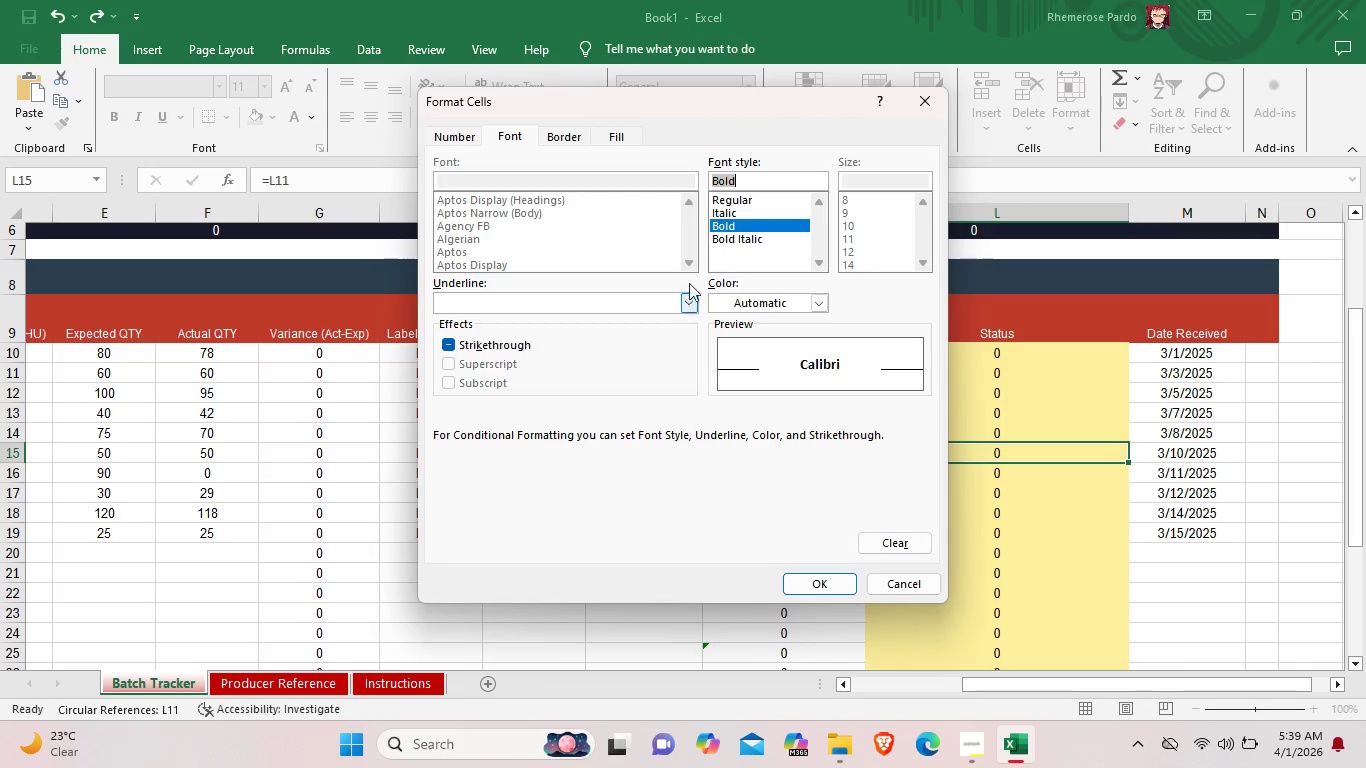 
left_click([691, 262])
 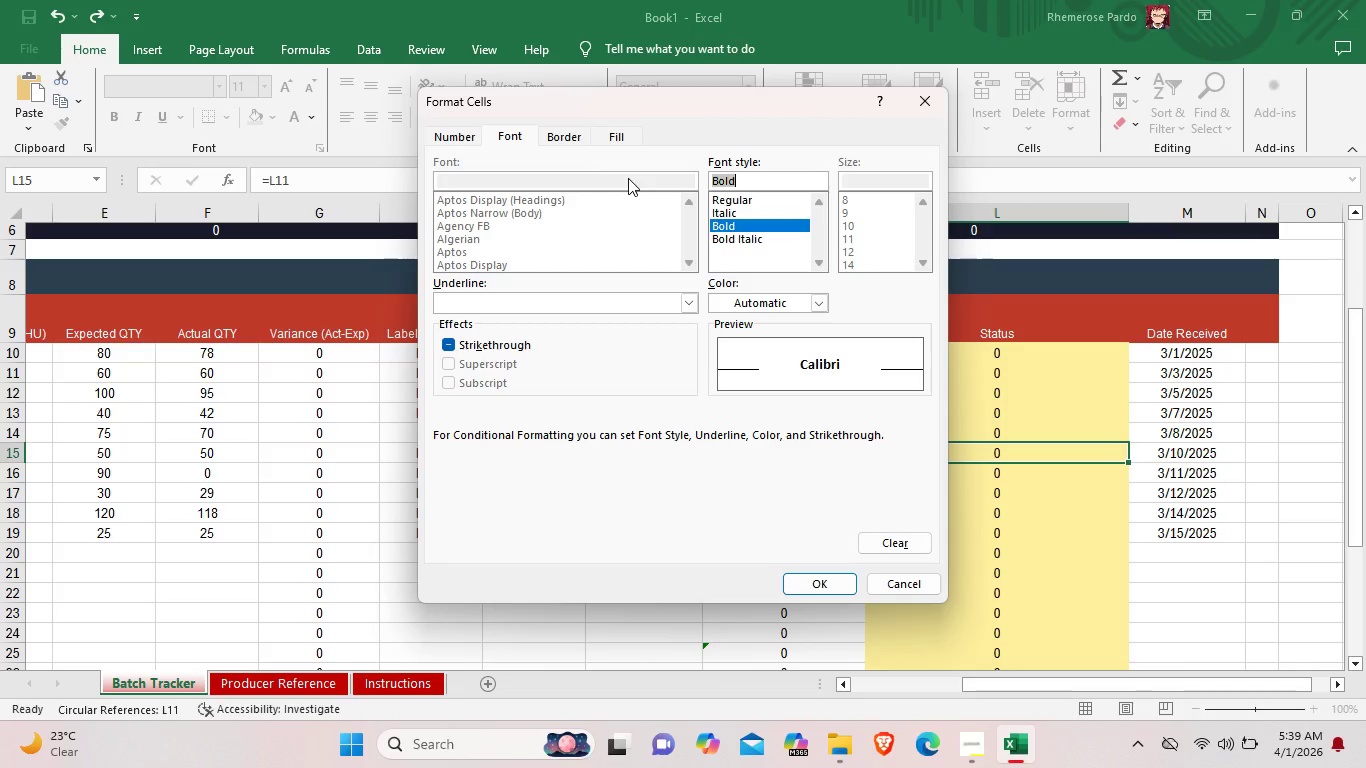 
double_click([628, 178])
 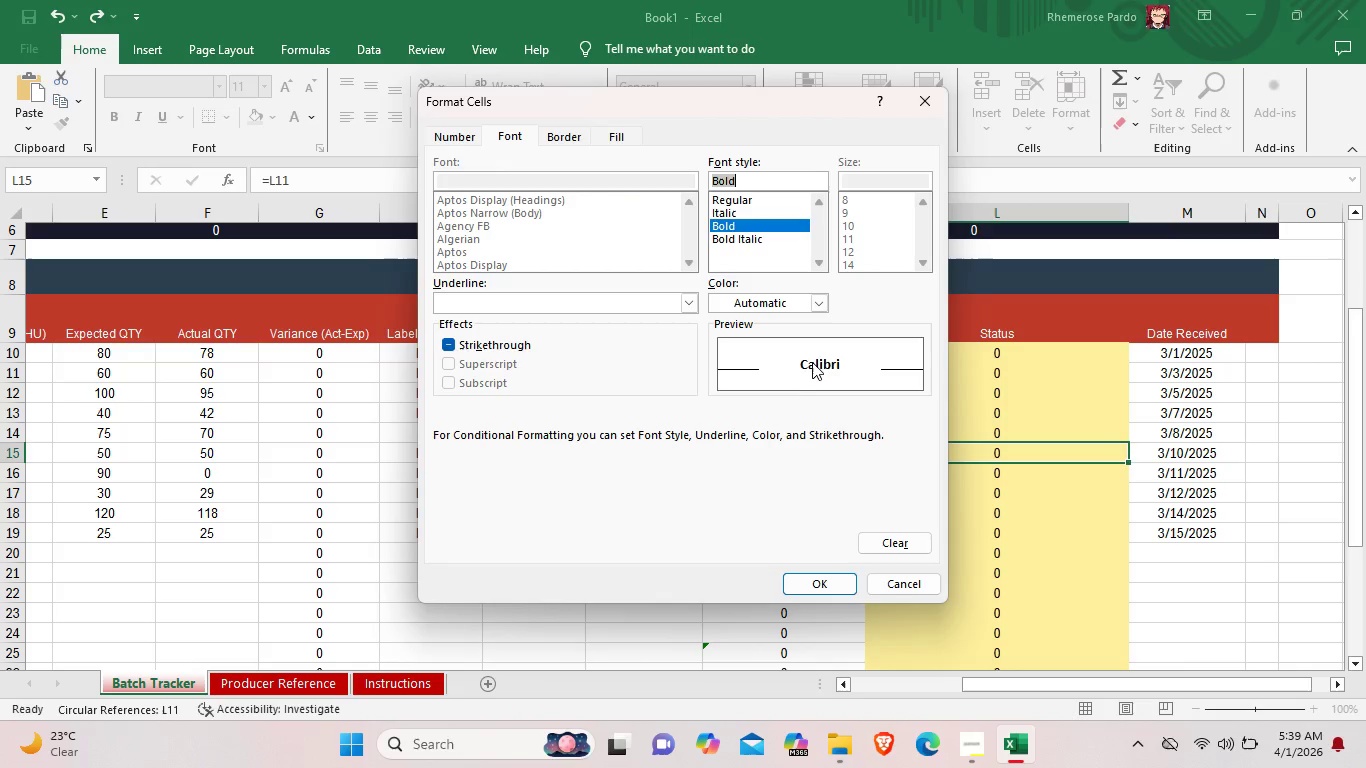 
double_click([843, 356])
 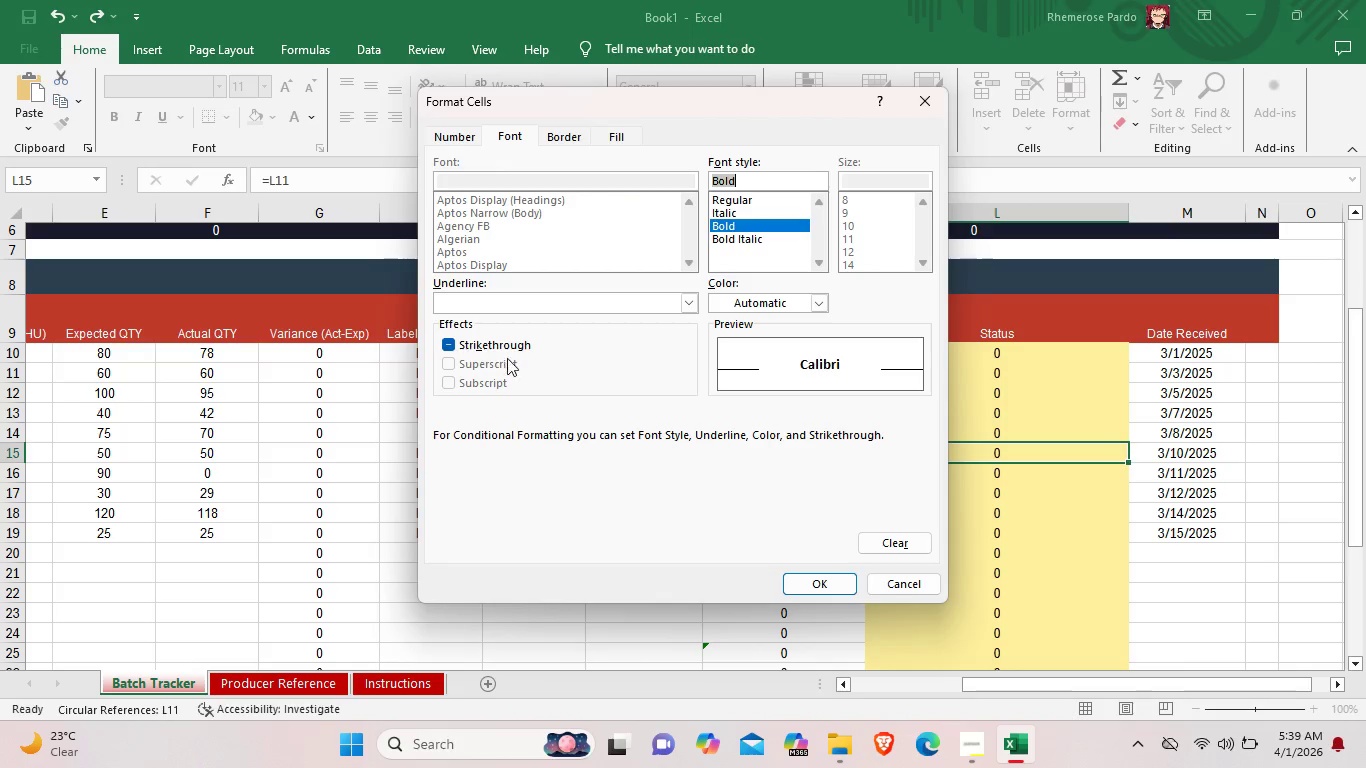 
left_click([449, 356])
 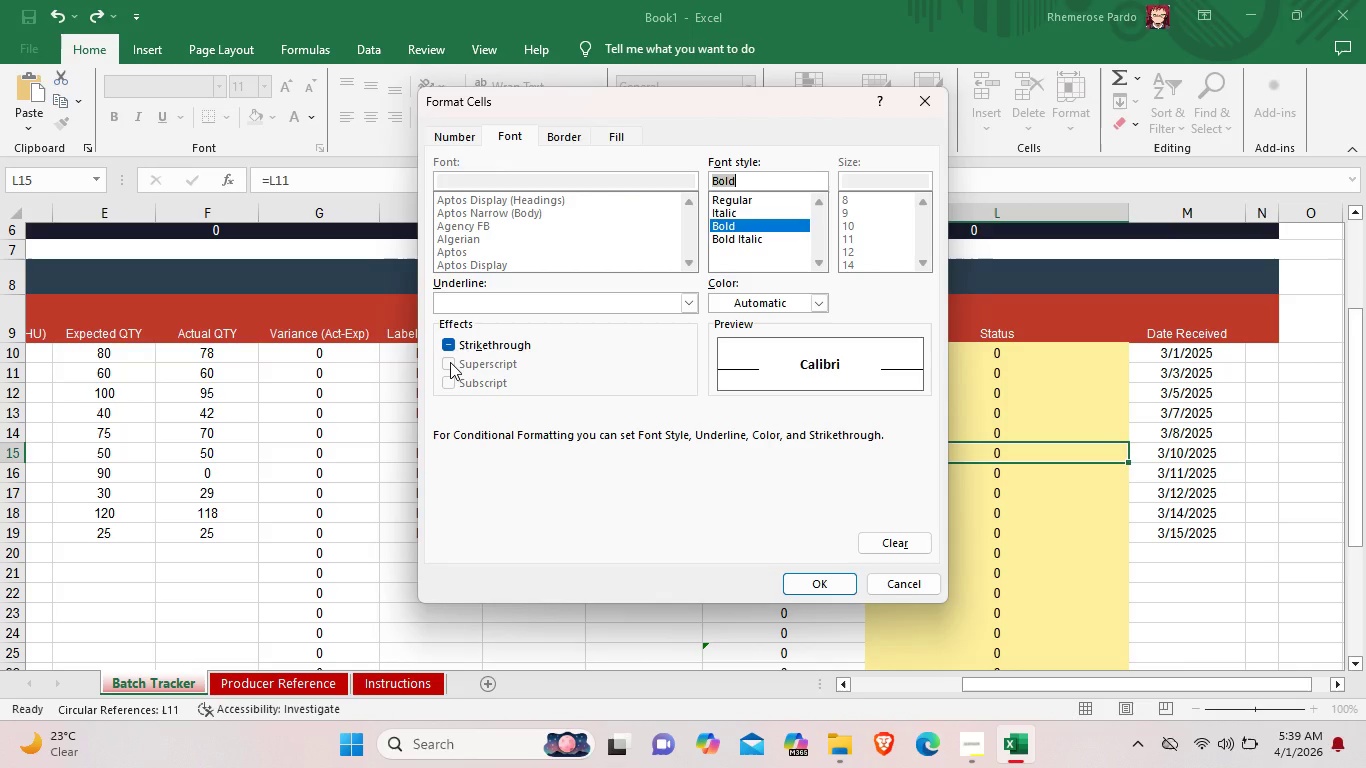 
left_click([450, 362])
 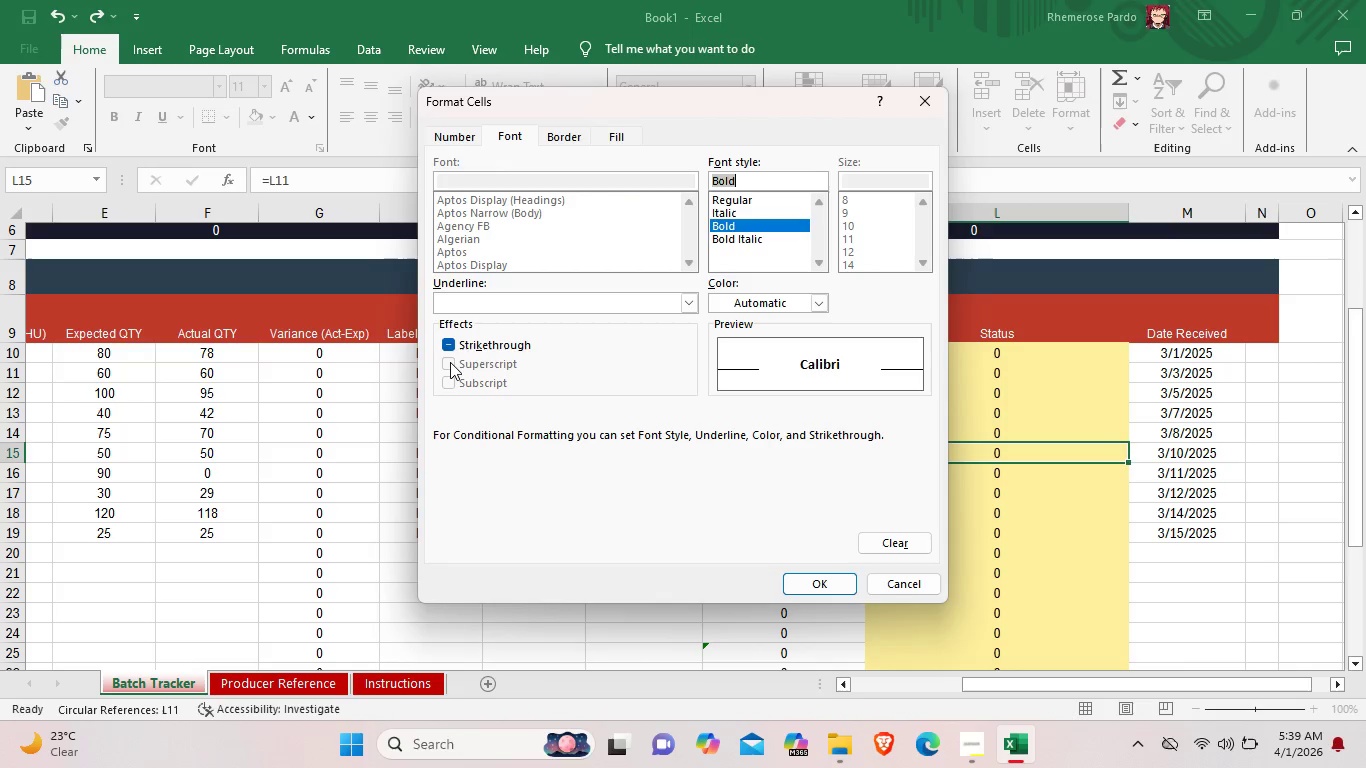 
left_click([450, 362])
 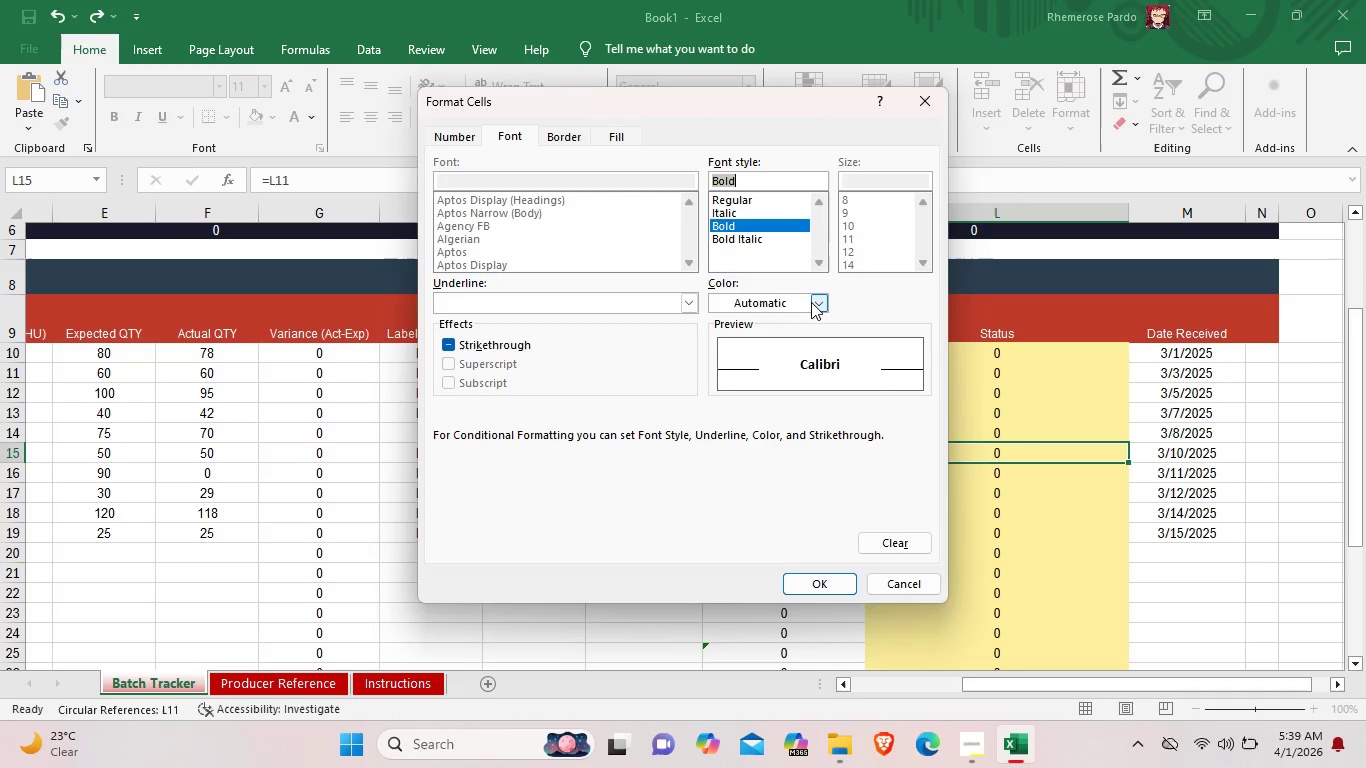 
left_click([813, 302])
 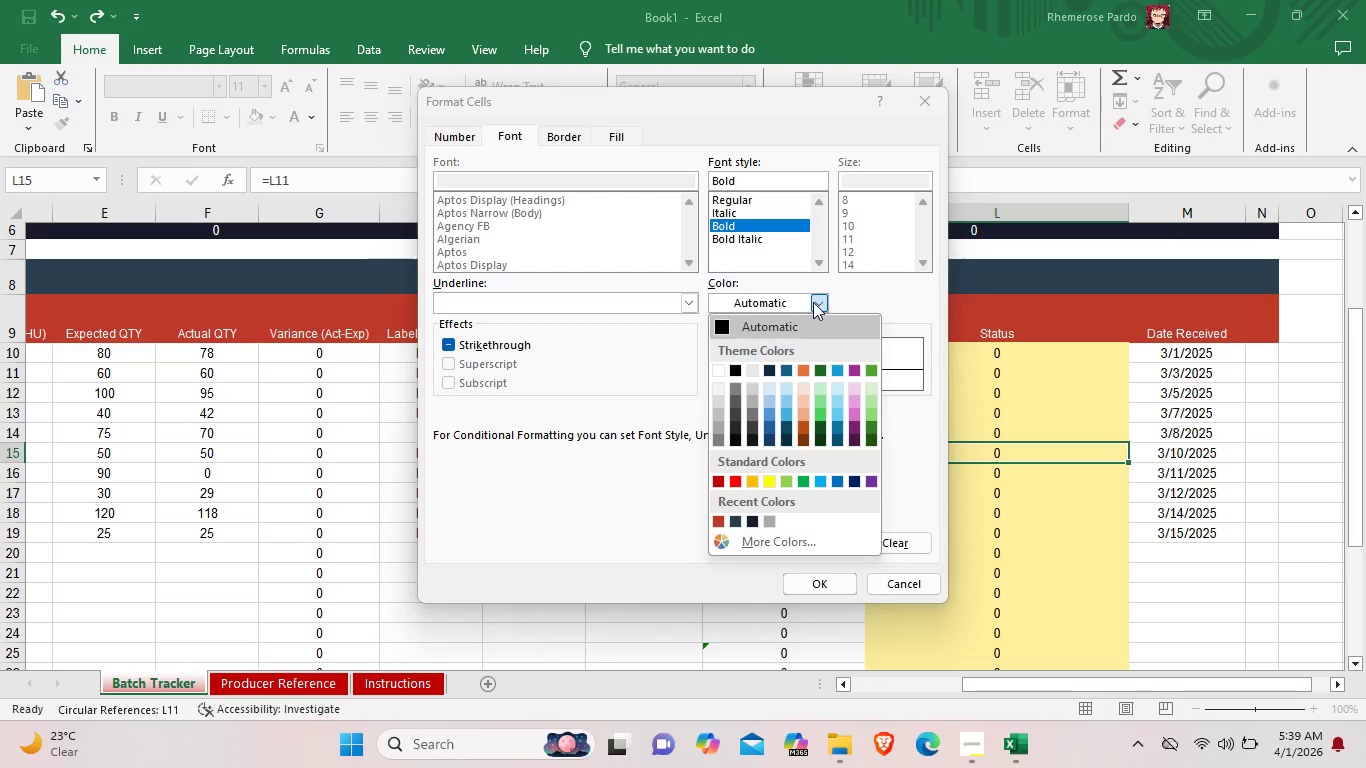 
left_click([813, 302])
 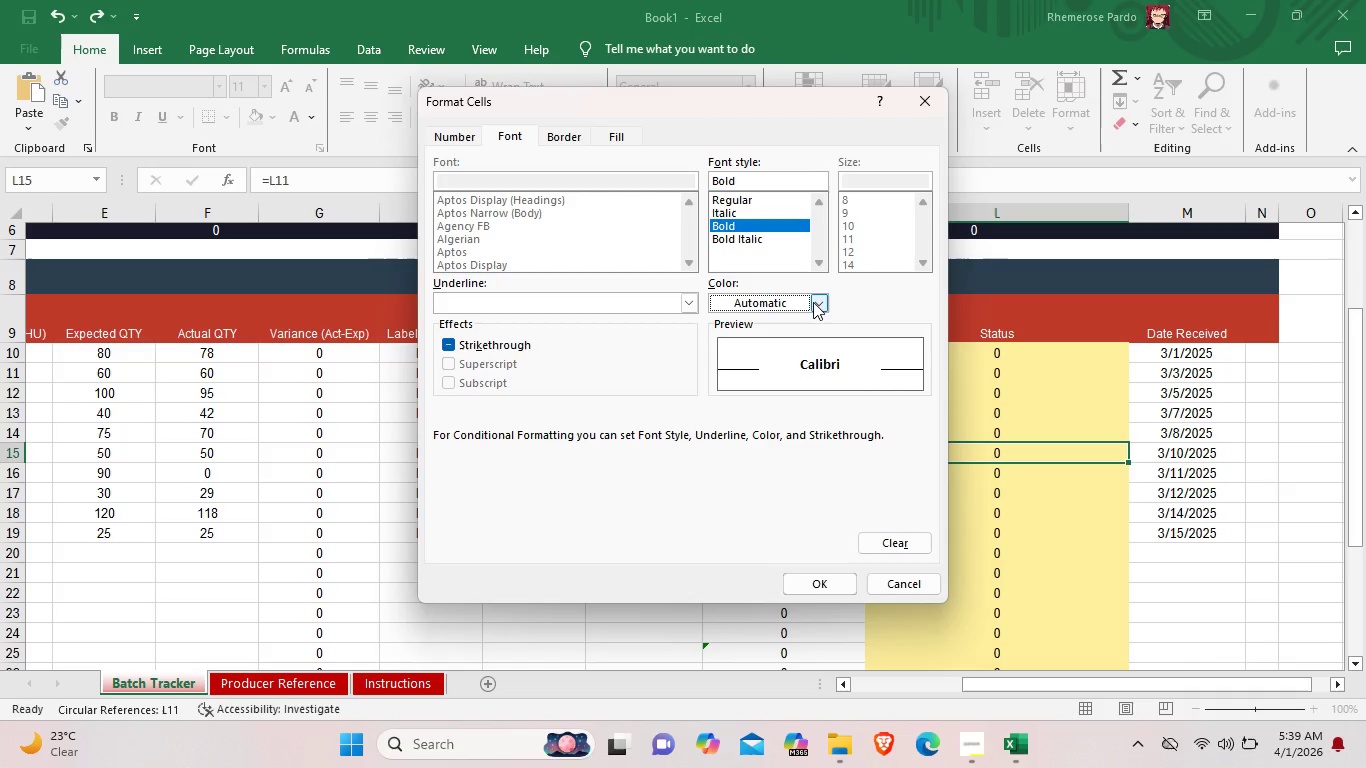 
left_click([813, 302])
 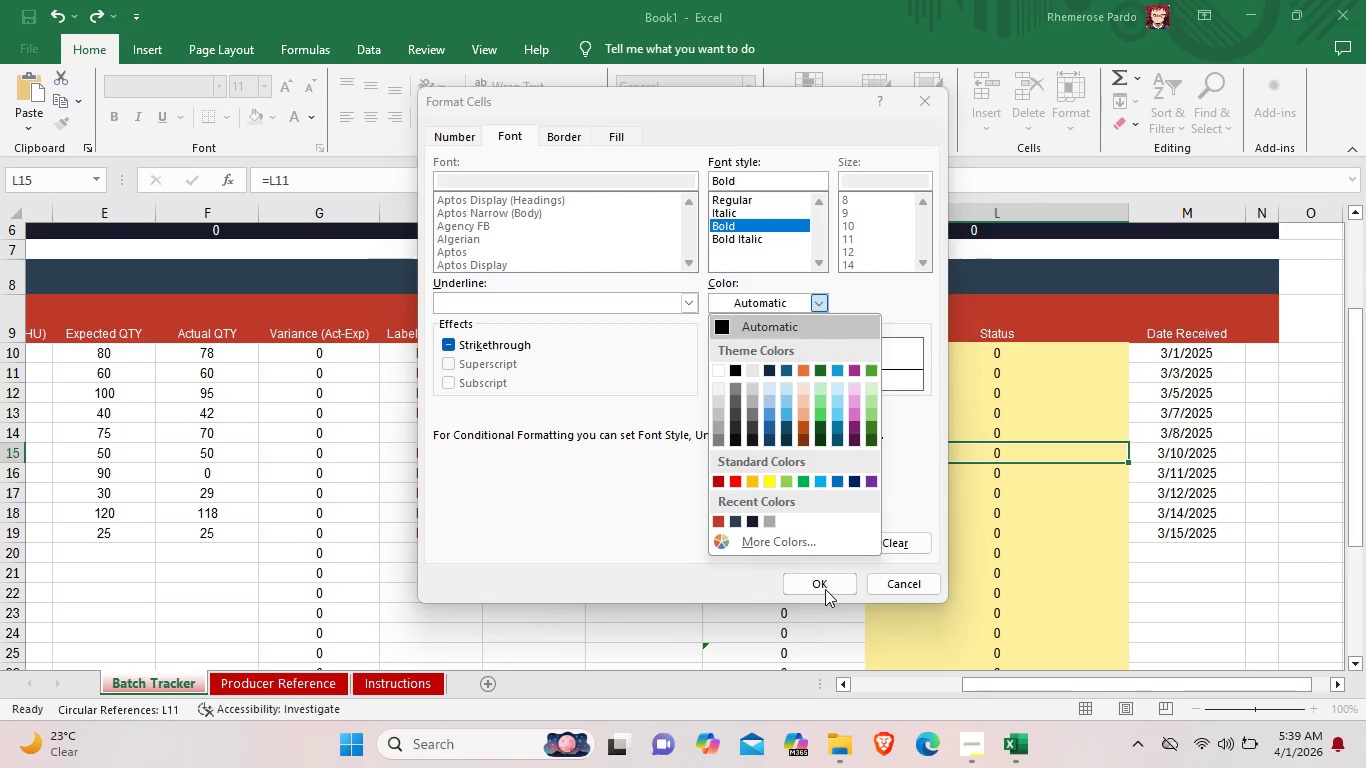 
wait(14.81)
 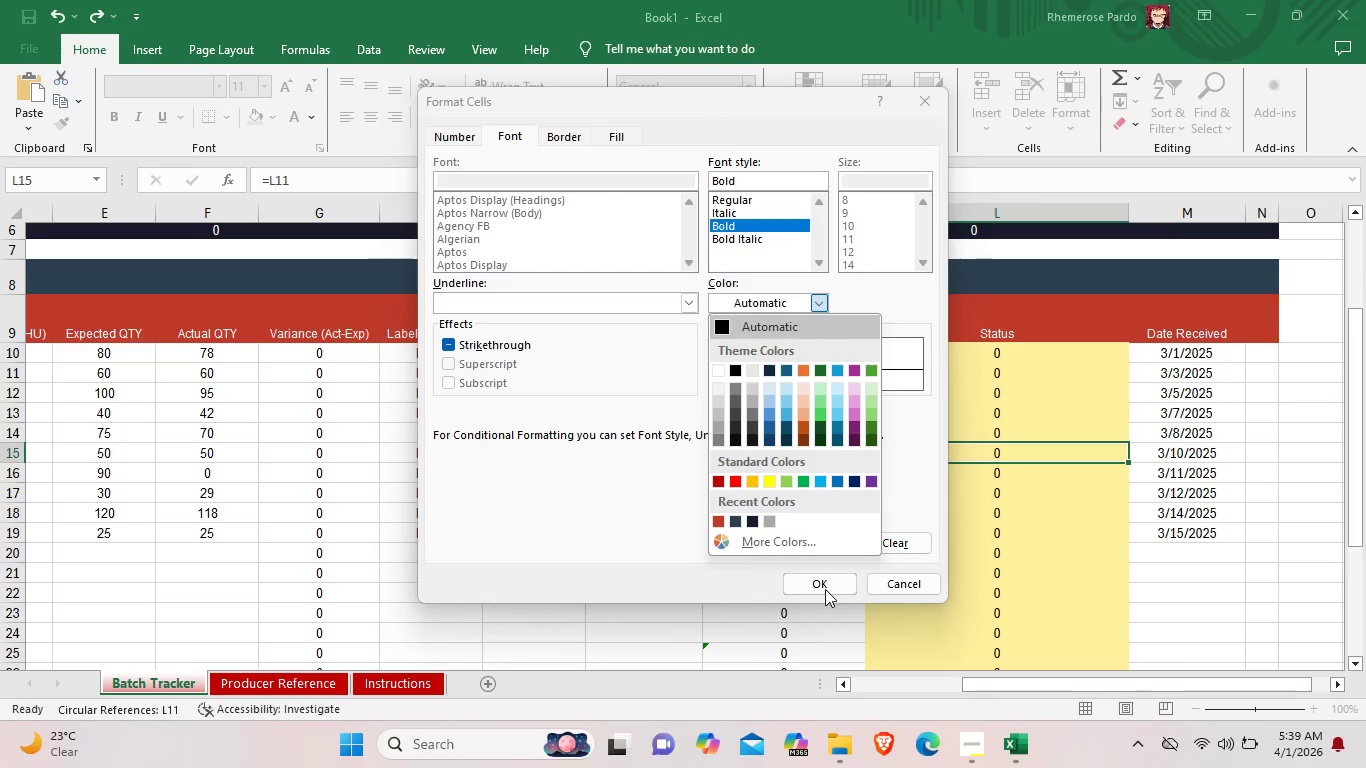 
left_click([818, 547])
 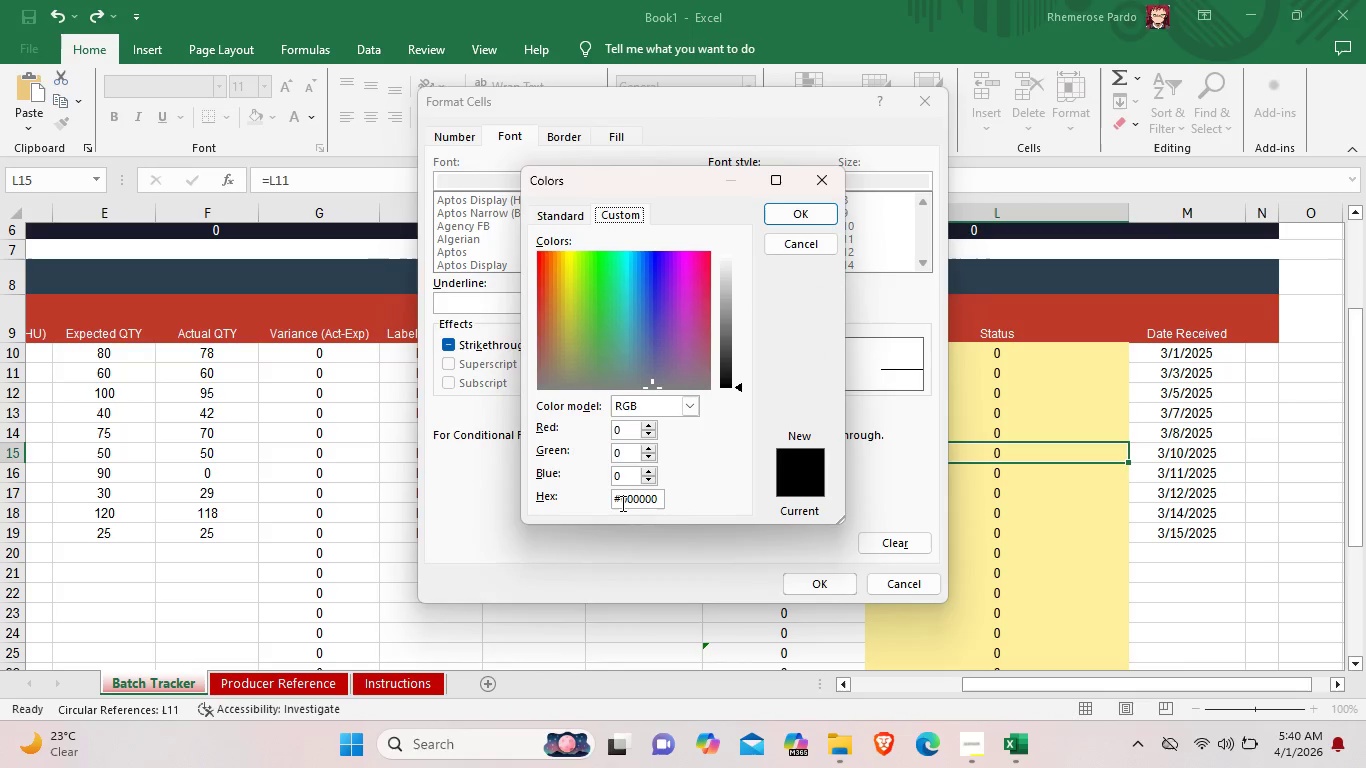 
left_click([658, 502])
 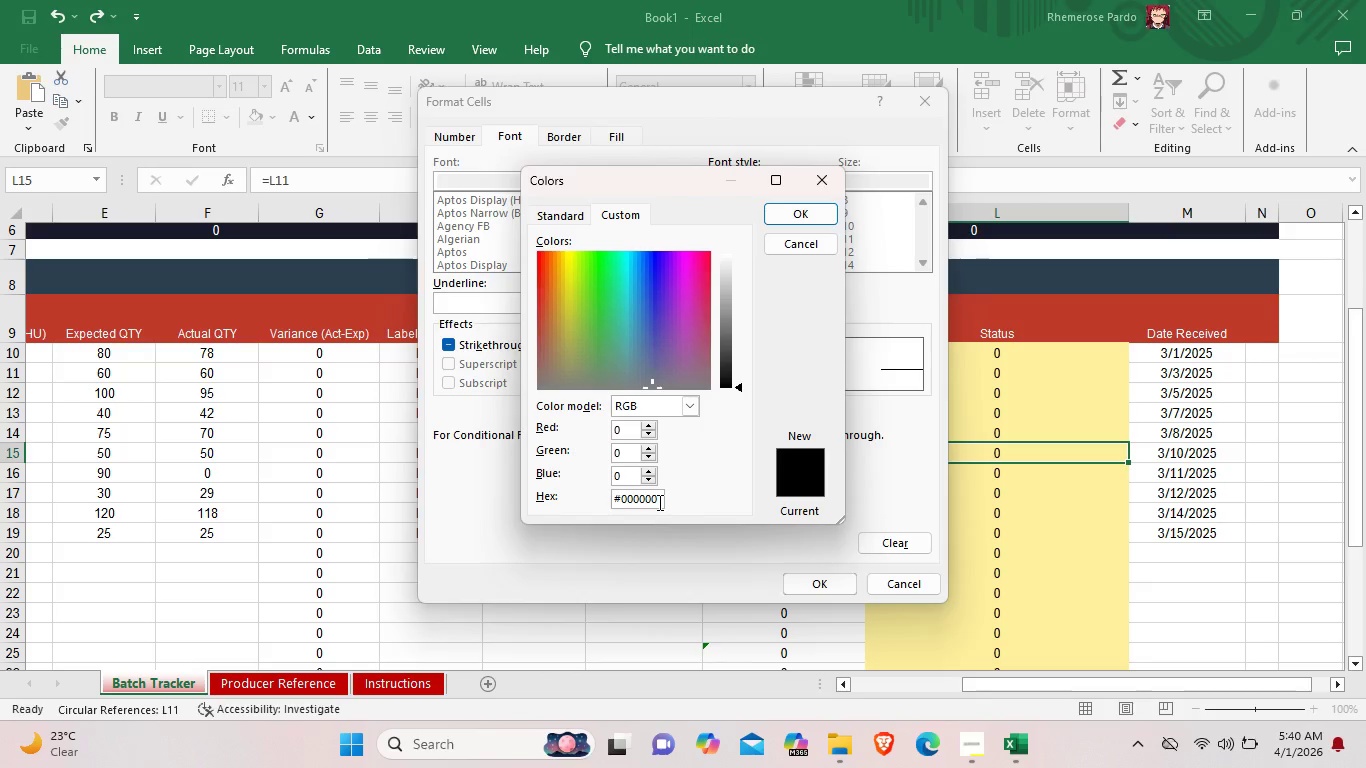 
key(Backspace)
key(Backspace)
key(Backspace)
key(Backspace)
key(Backspace)
key(Backspace)
key(Backspace)
key(Backspace)
key(Backspace)
key(Backspace)
key(Backspace)
type(3)
key(Backspace)
type(#1)
 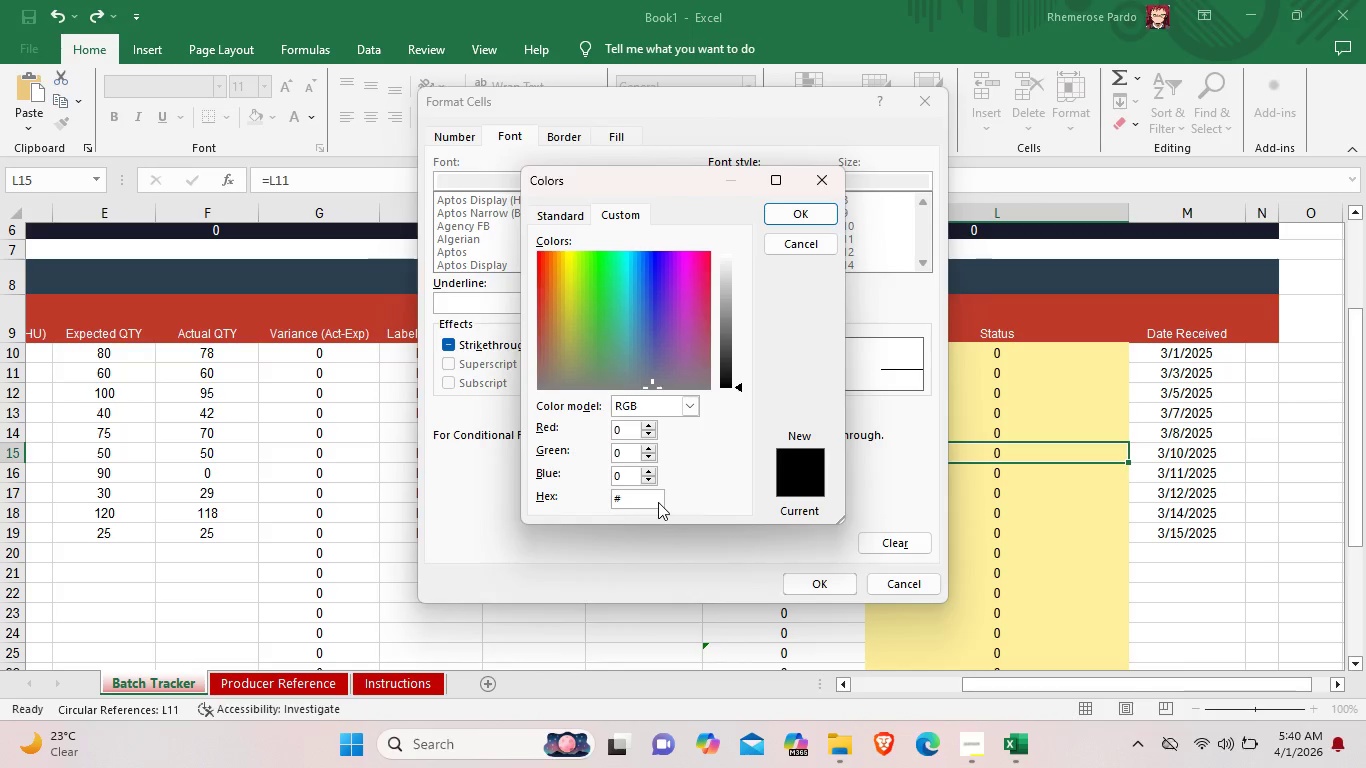 
hold_key(key=ShiftLeft, duration=0.48)
 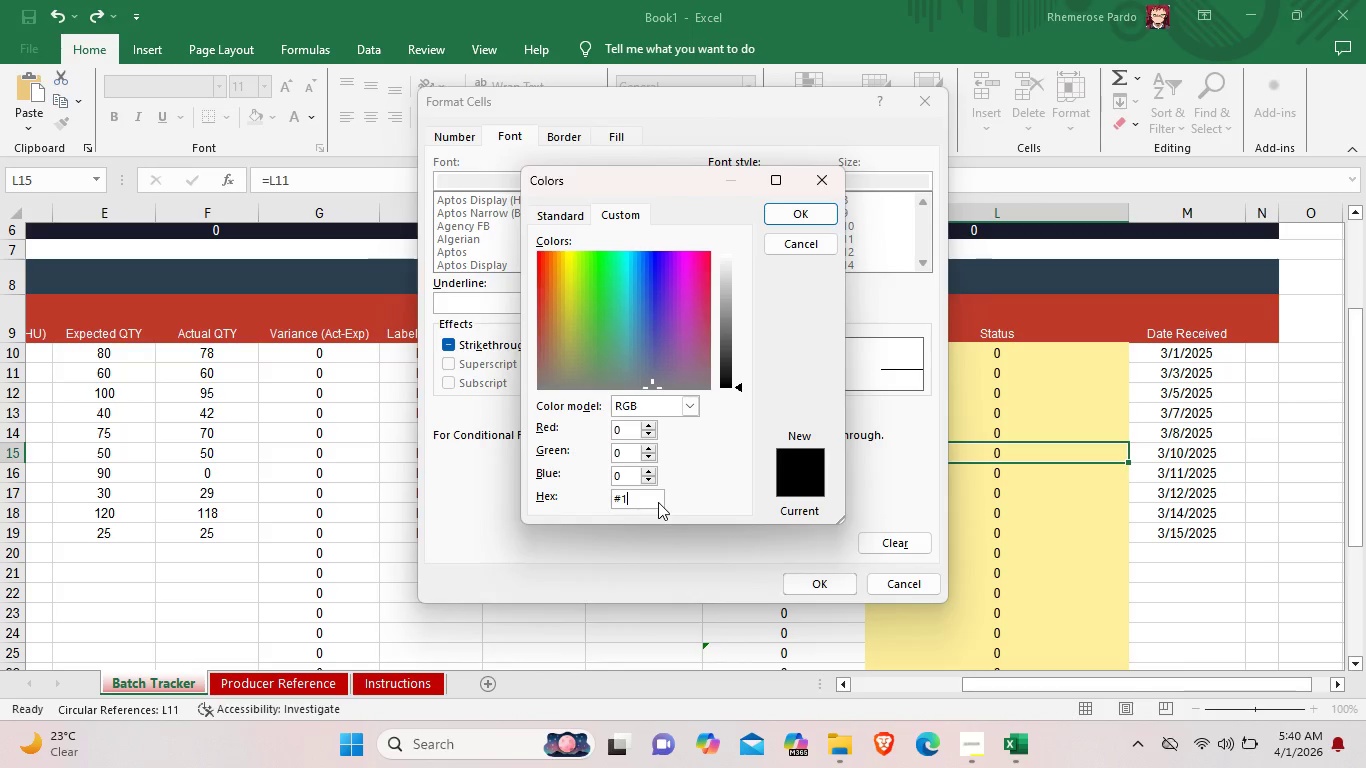 
hold_key(key=ShiftLeft, duration=0.48)
 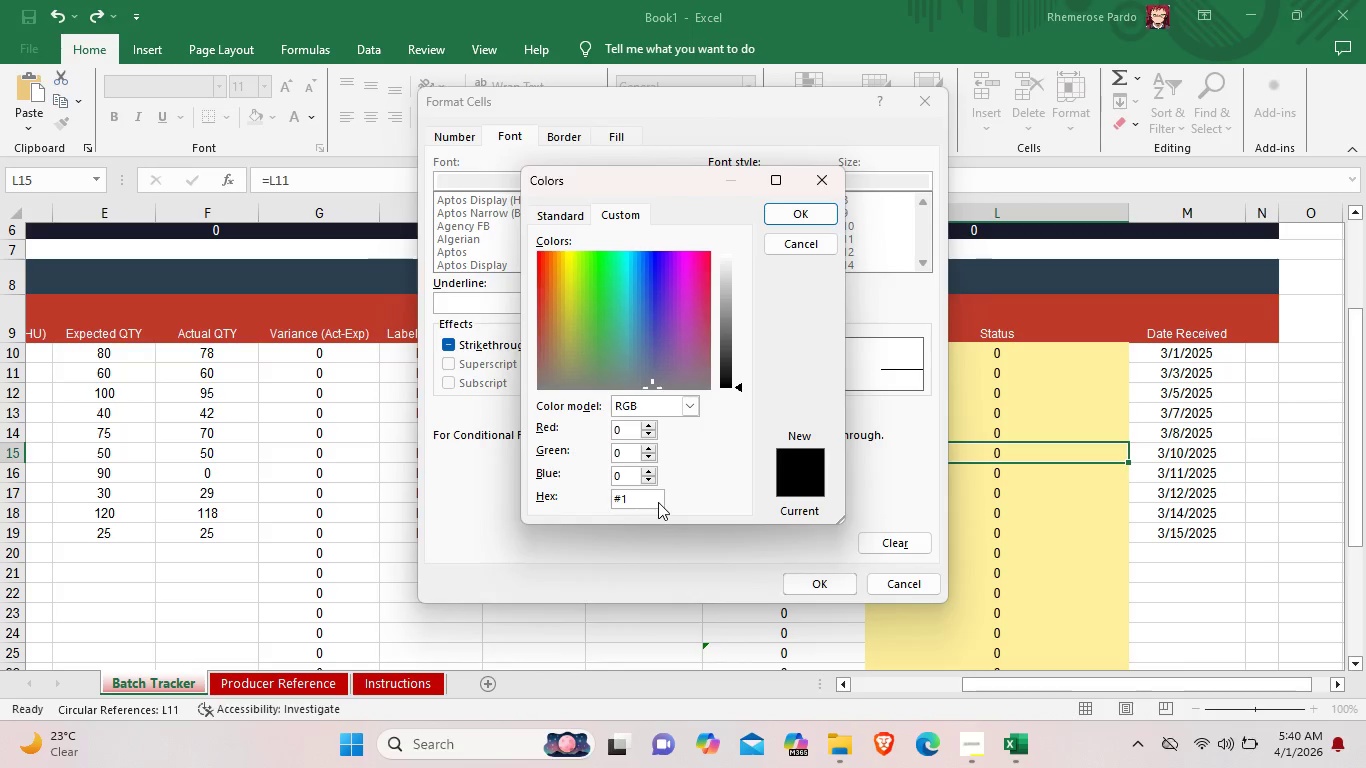 
type(e8)
key(Backspace)
key(Backspace)
type(E8)
 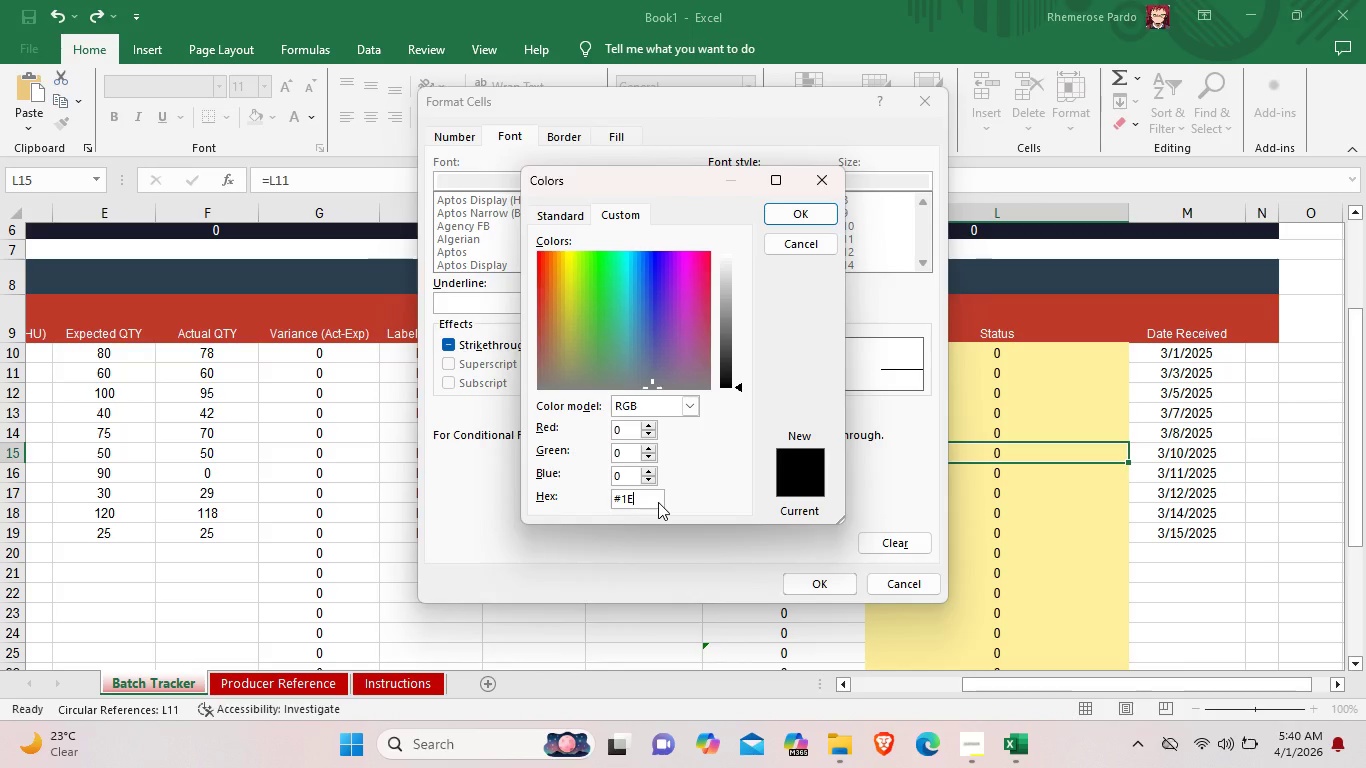 
wait(5.59)
 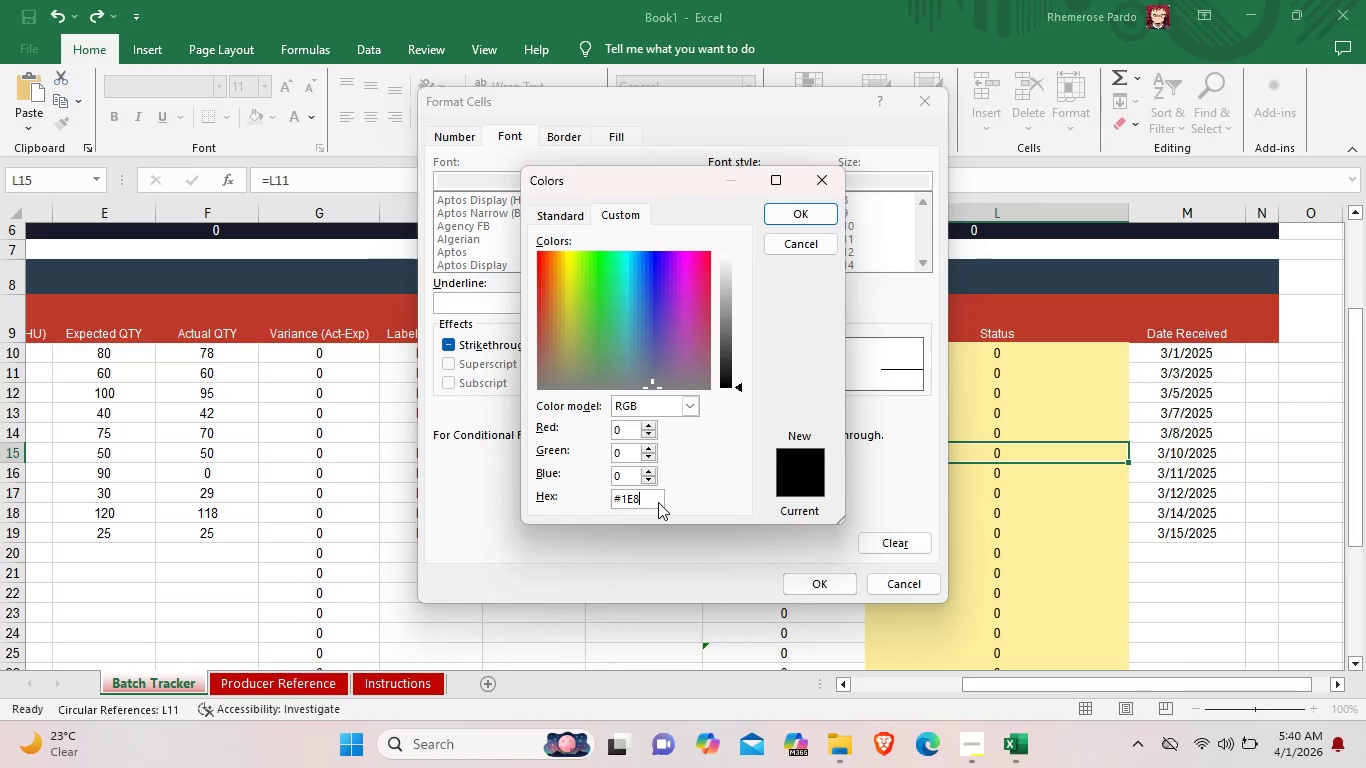 
type(449)
 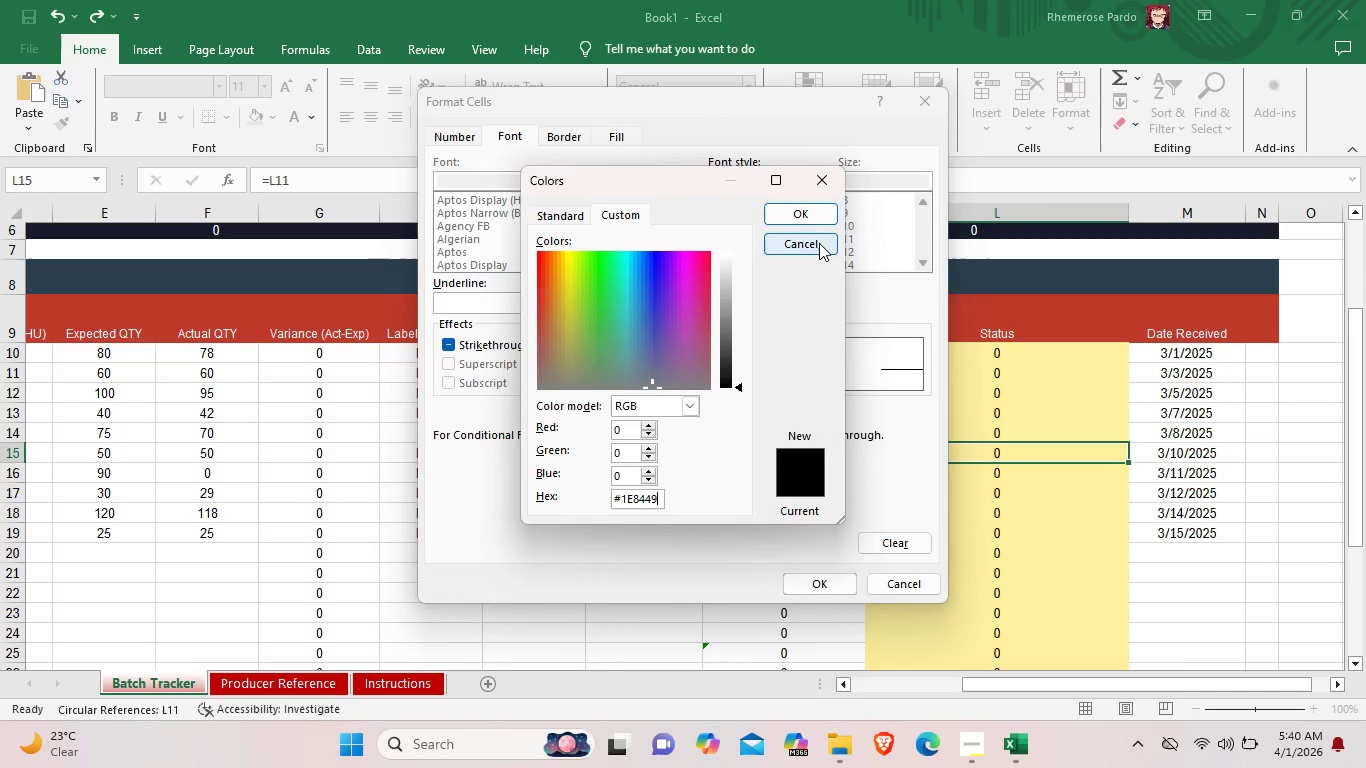 
left_click([779, 211])
 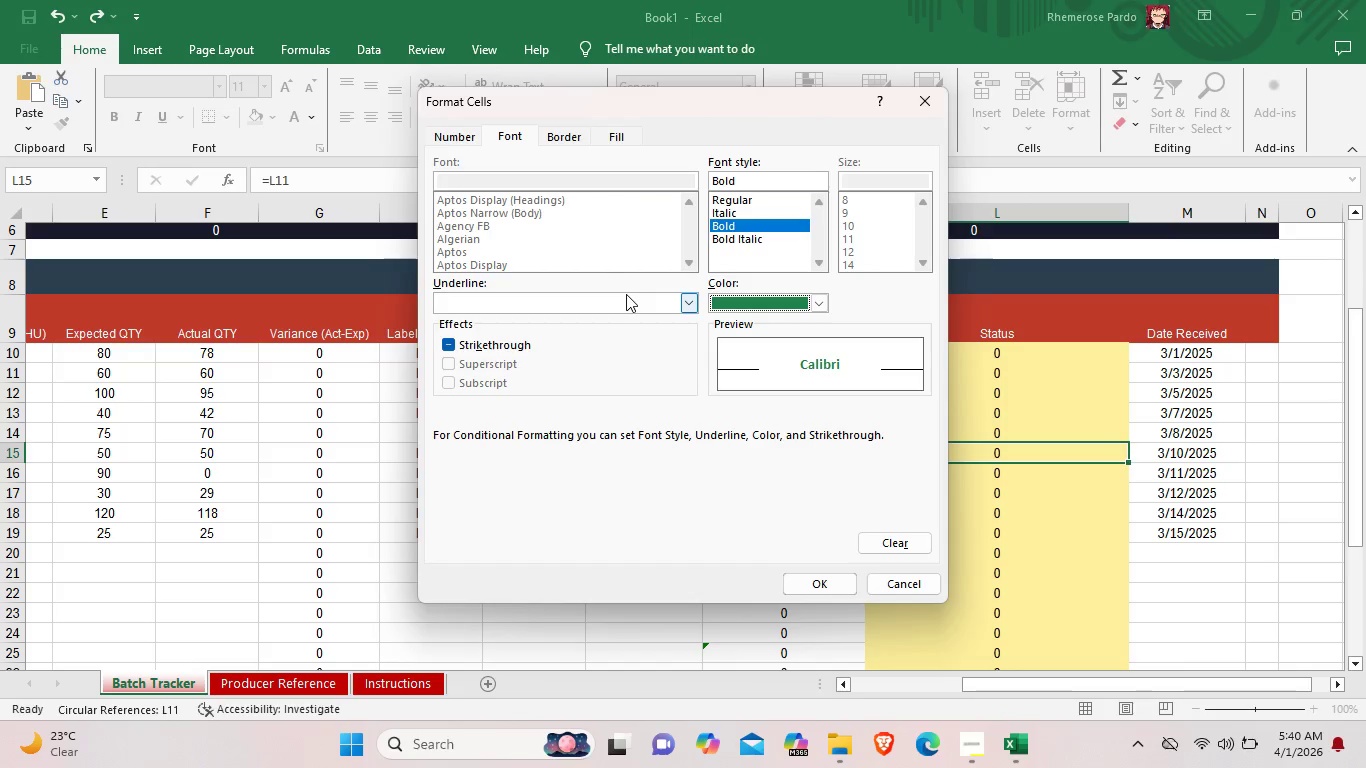 
wait(5.95)
 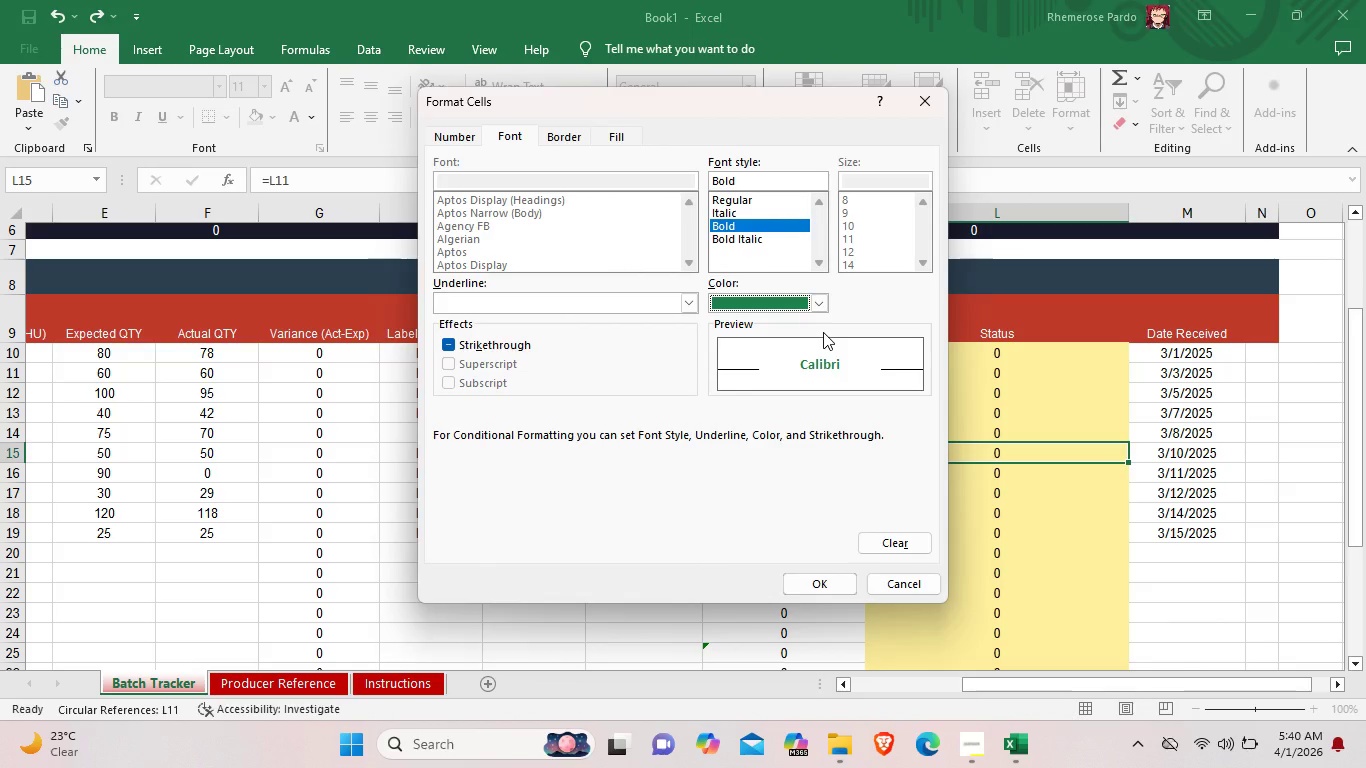 
double_click([470, 225])
 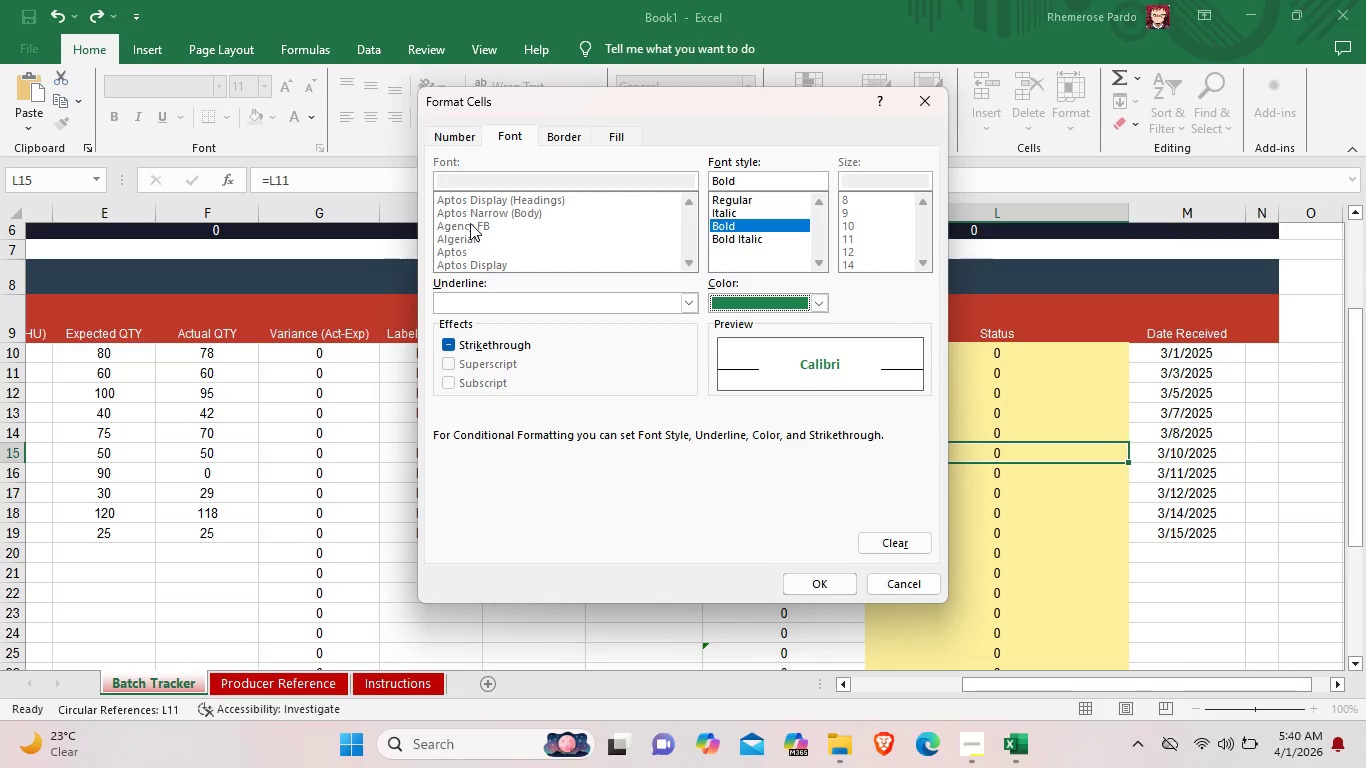 
triple_click([470, 225])
 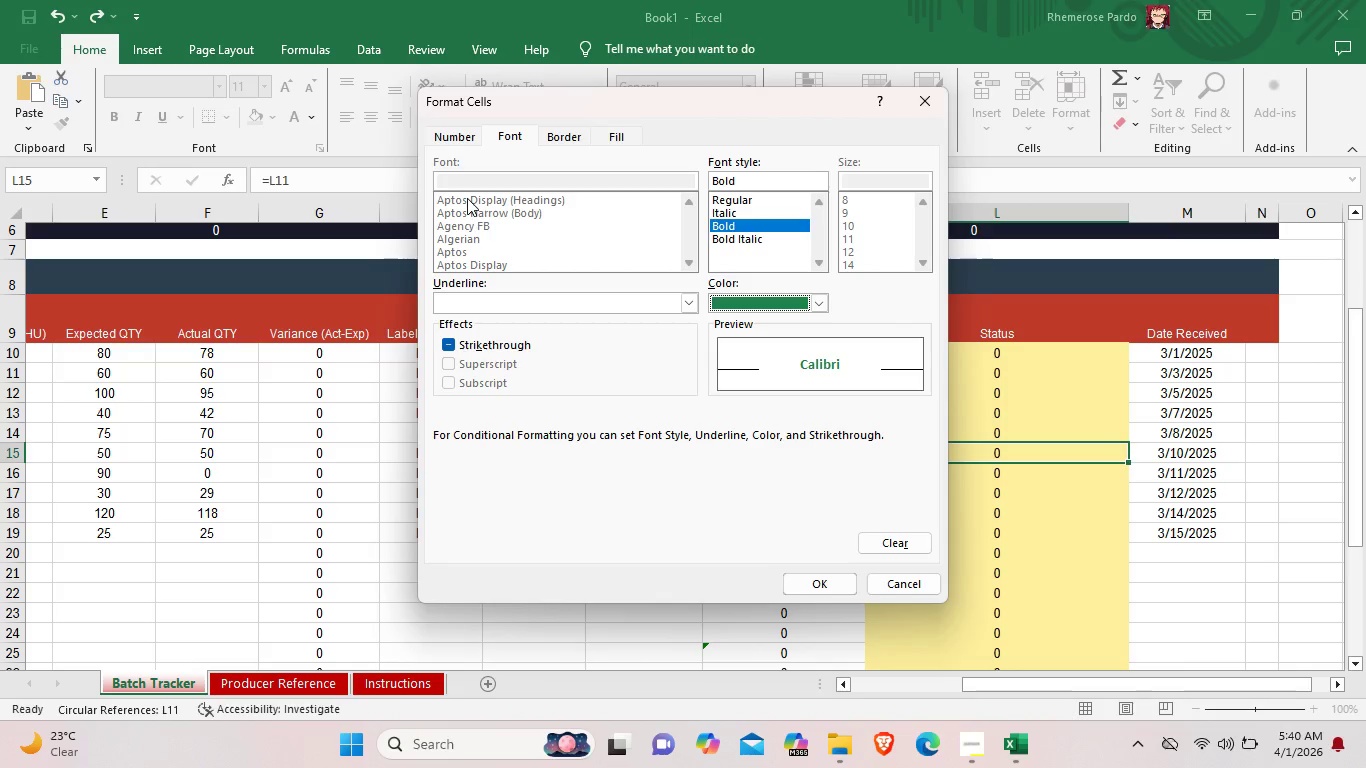 
triple_click([467, 198])
 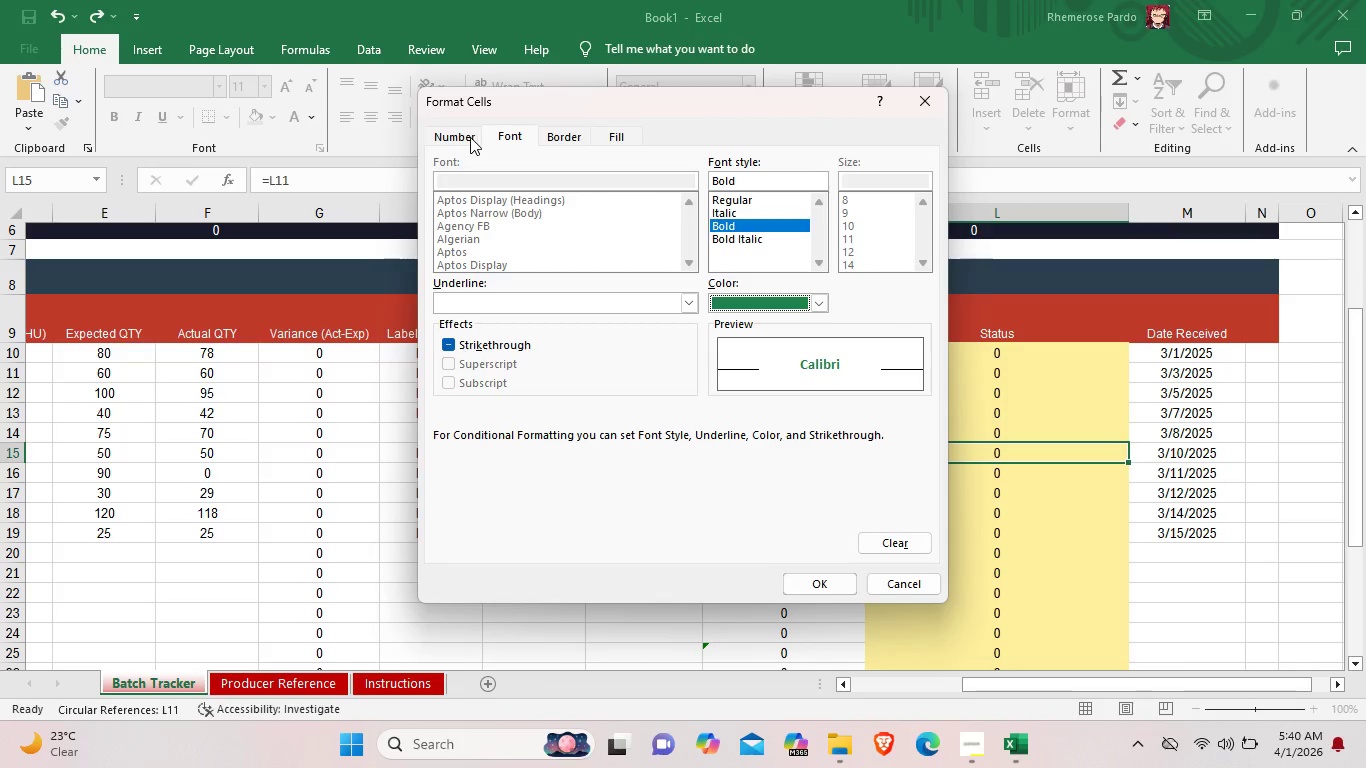 
left_click([470, 137])
 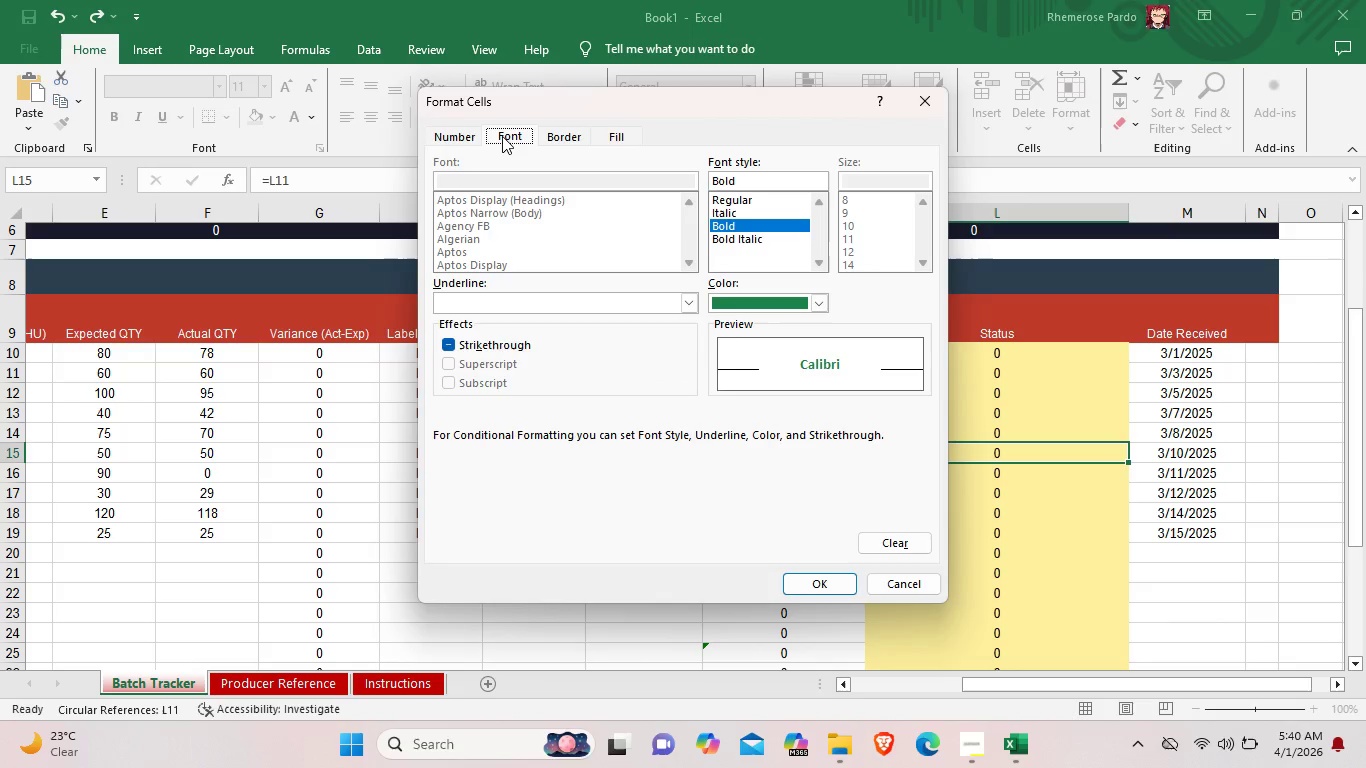 
left_click([502, 136])
 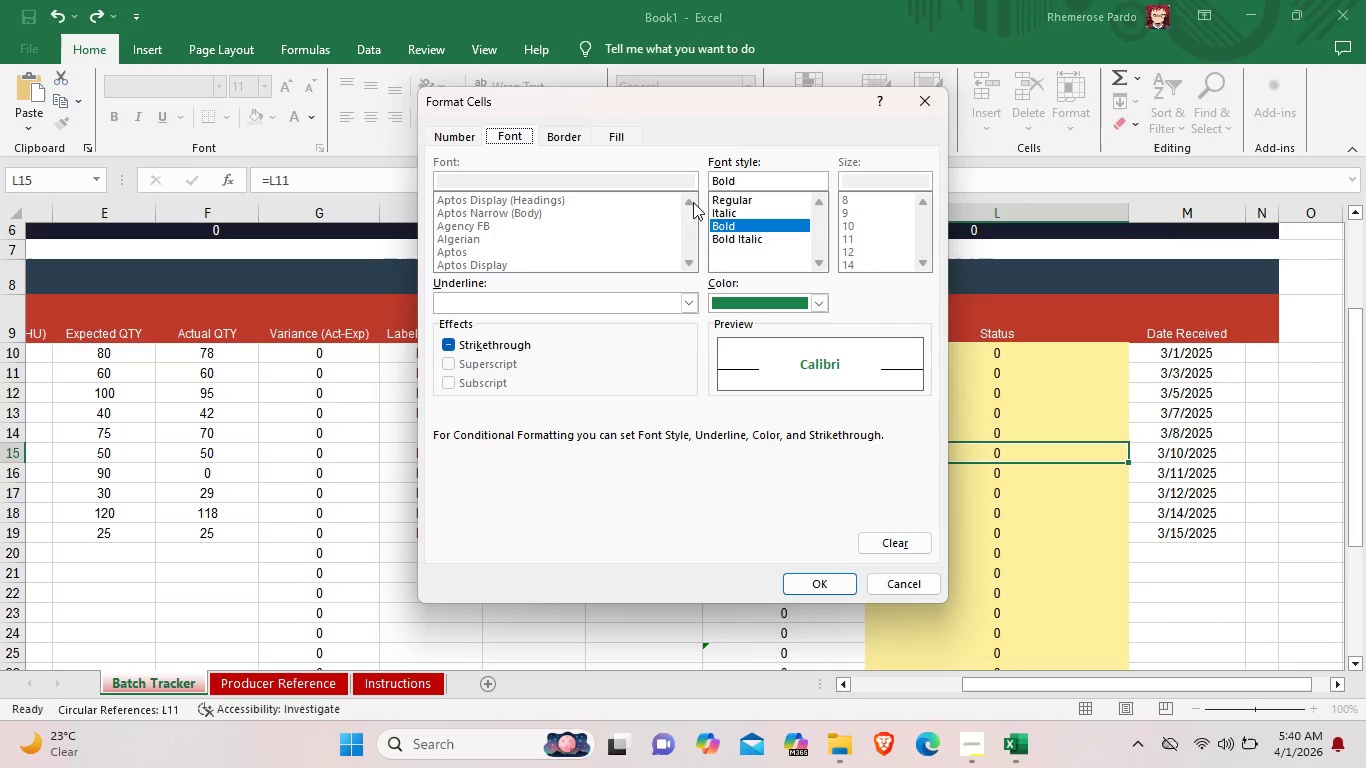 
double_click([688, 200])
 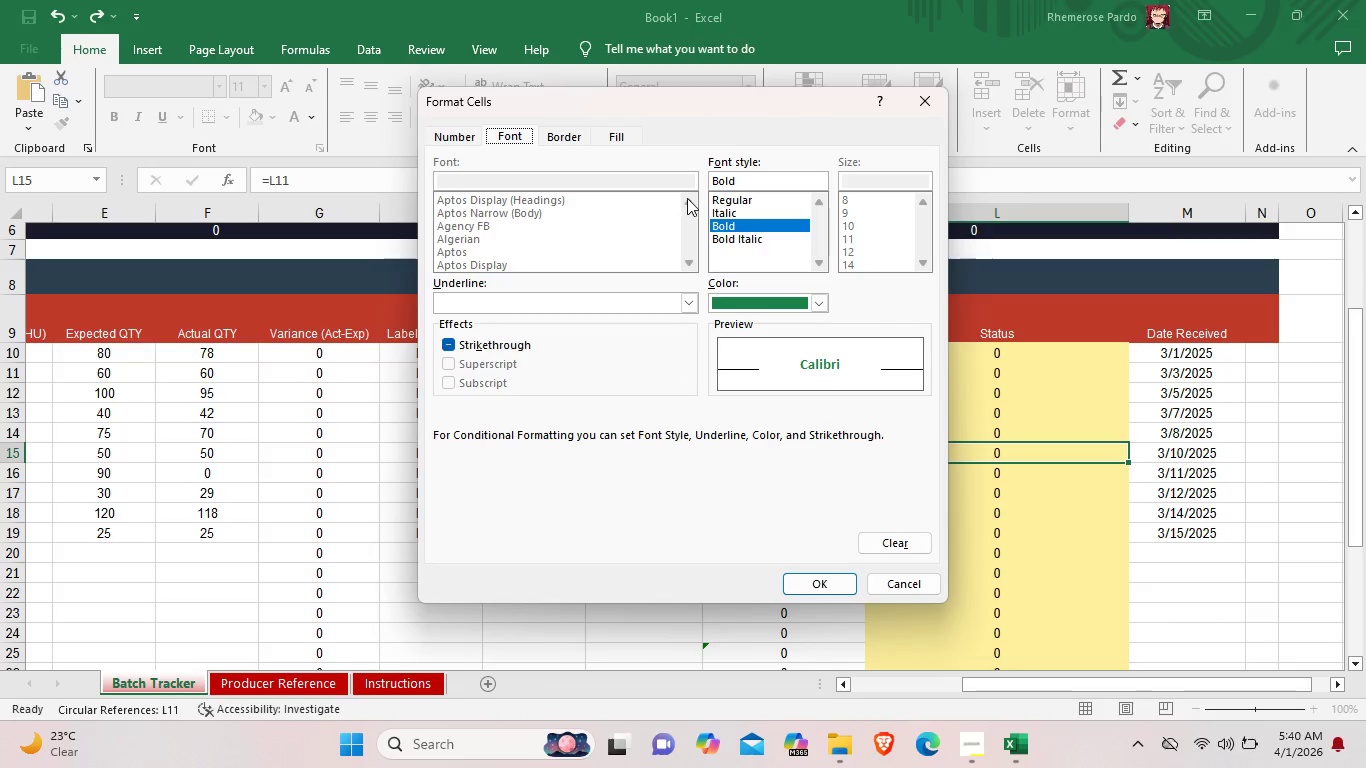 
triple_click([688, 200])
 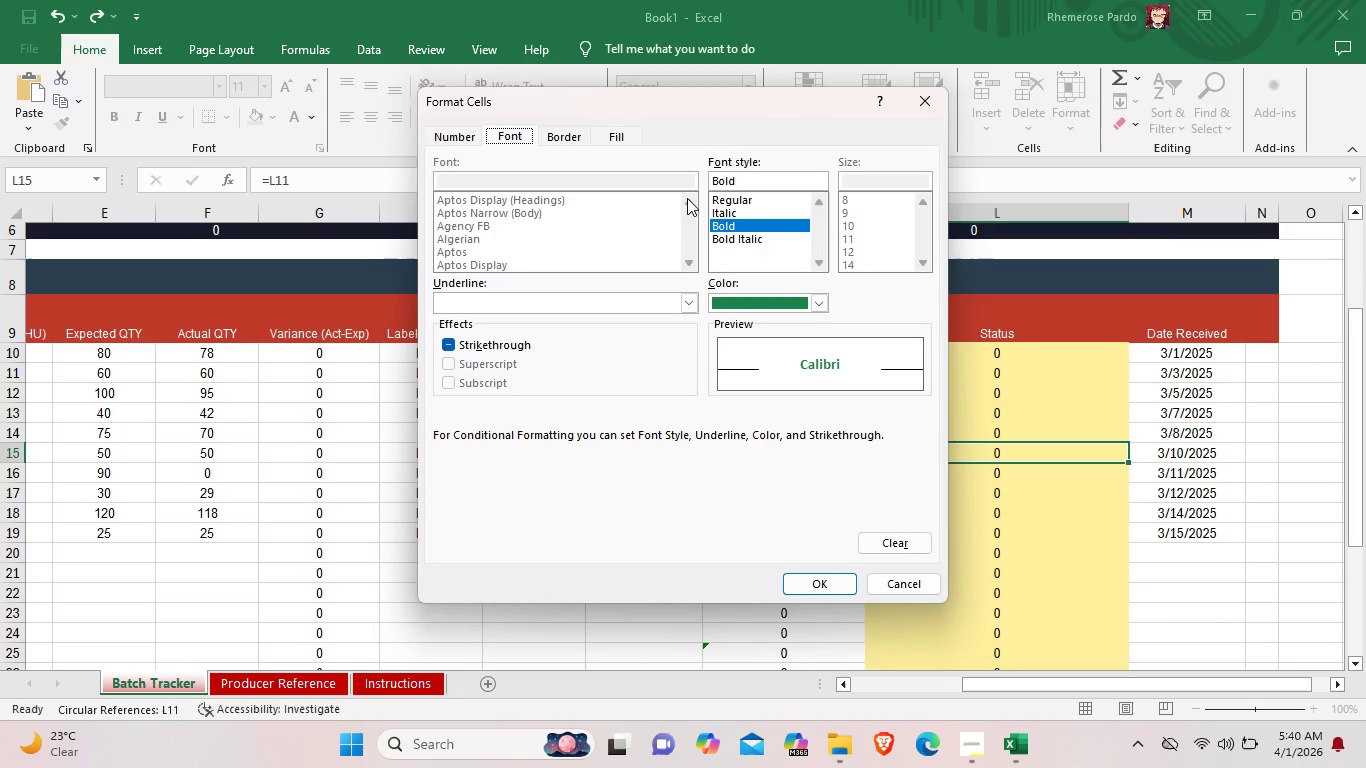 
triple_click([687, 198])
 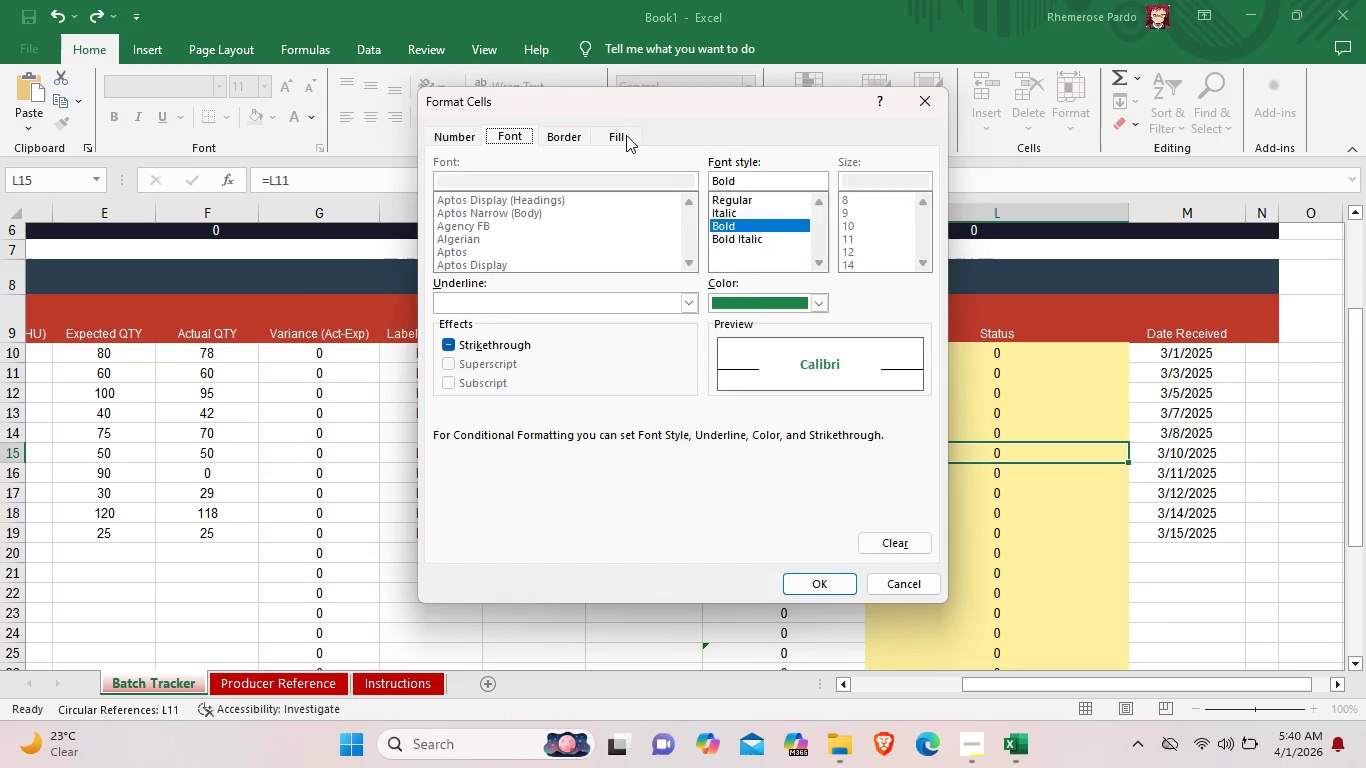 
left_click([626, 135])
 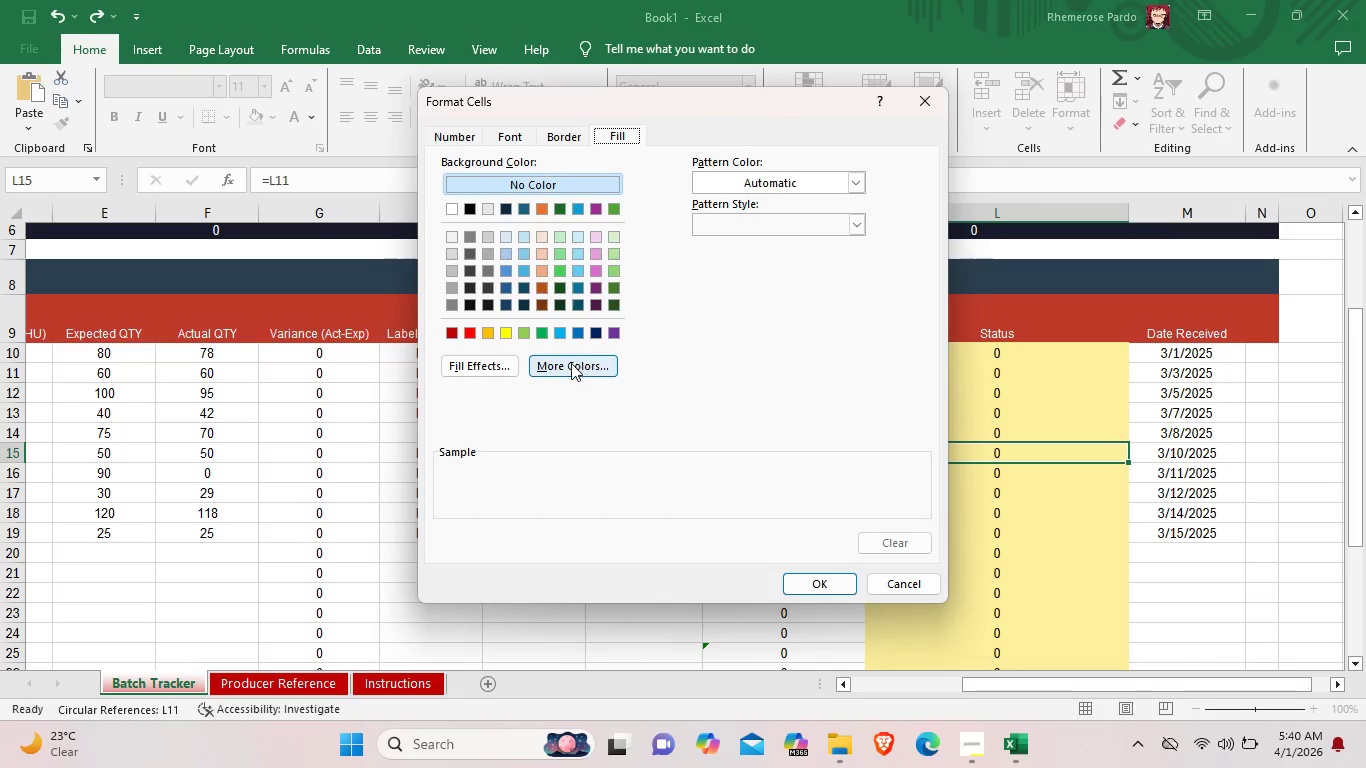 
wait(6.78)
 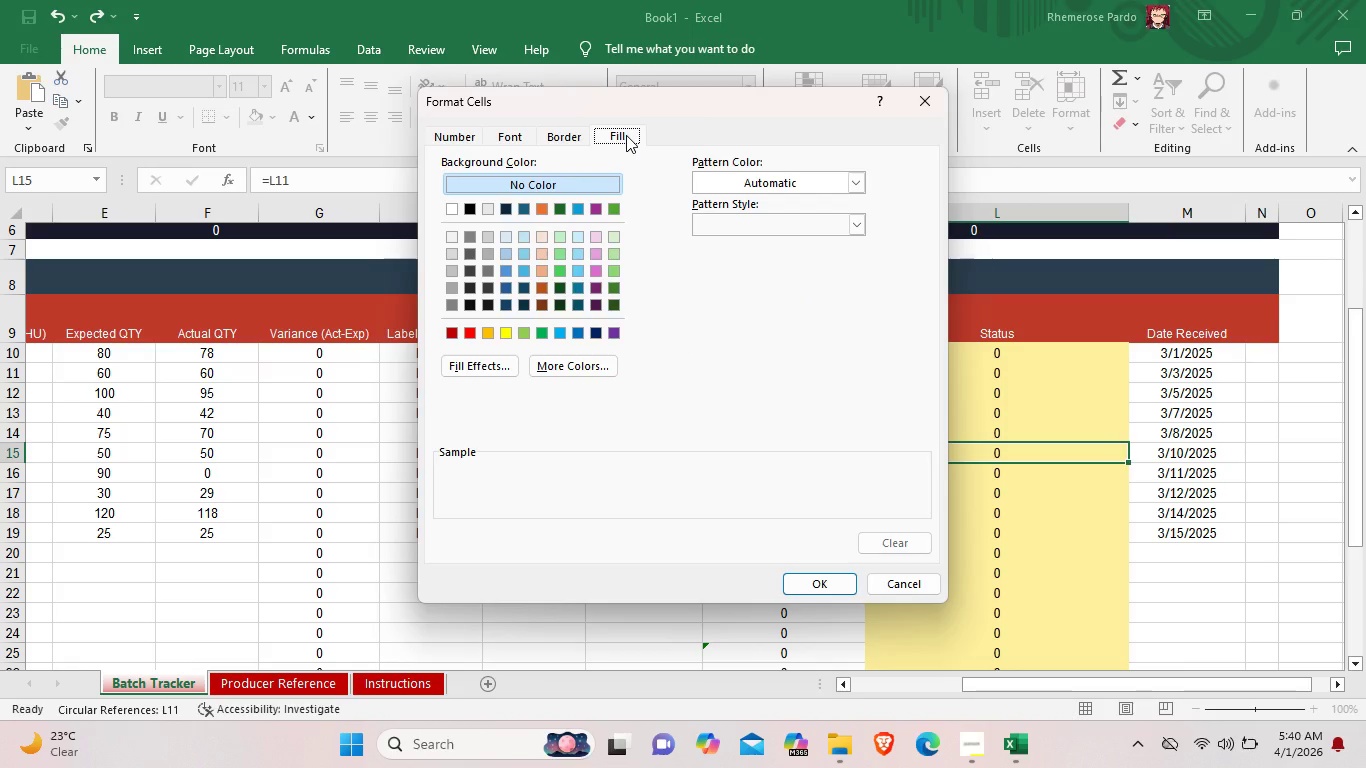 
left_click([567, 363])
 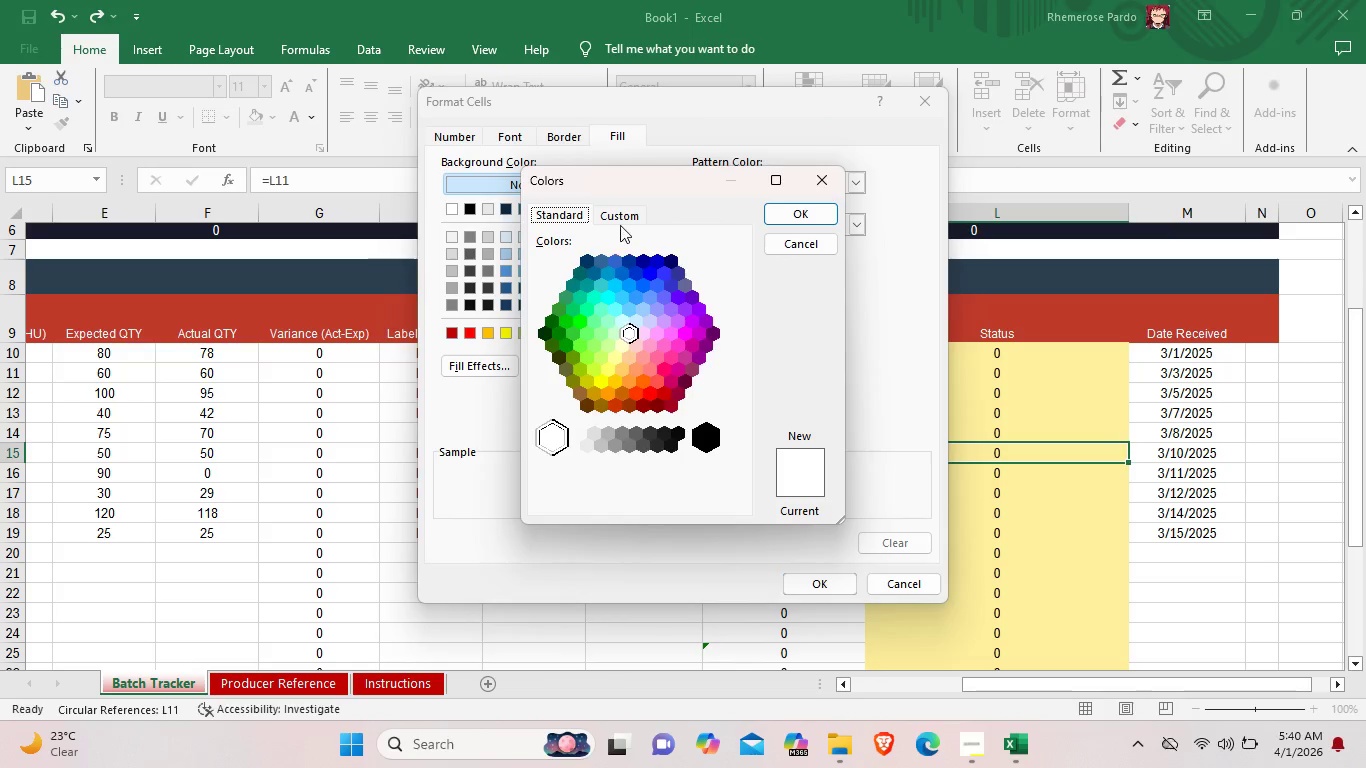 
left_click([620, 209])
 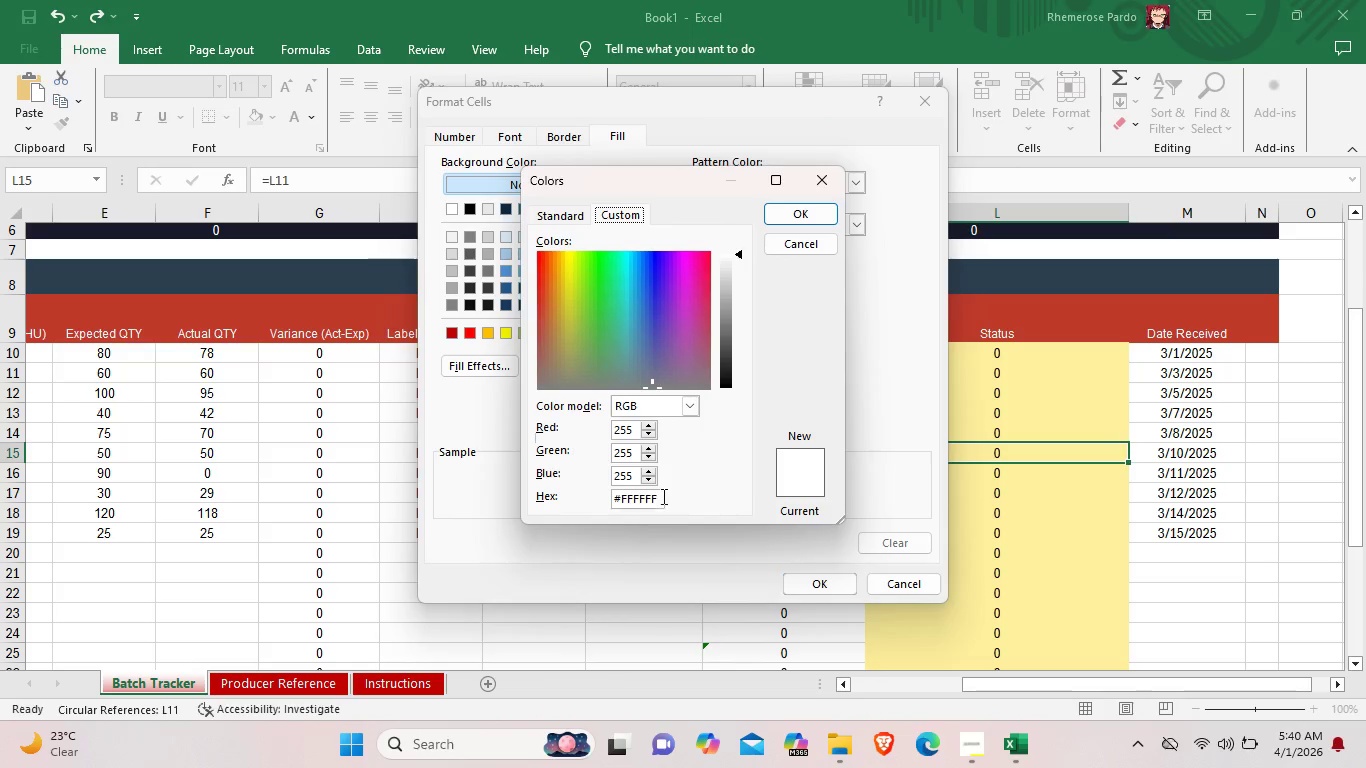 
left_click([660, 496])
 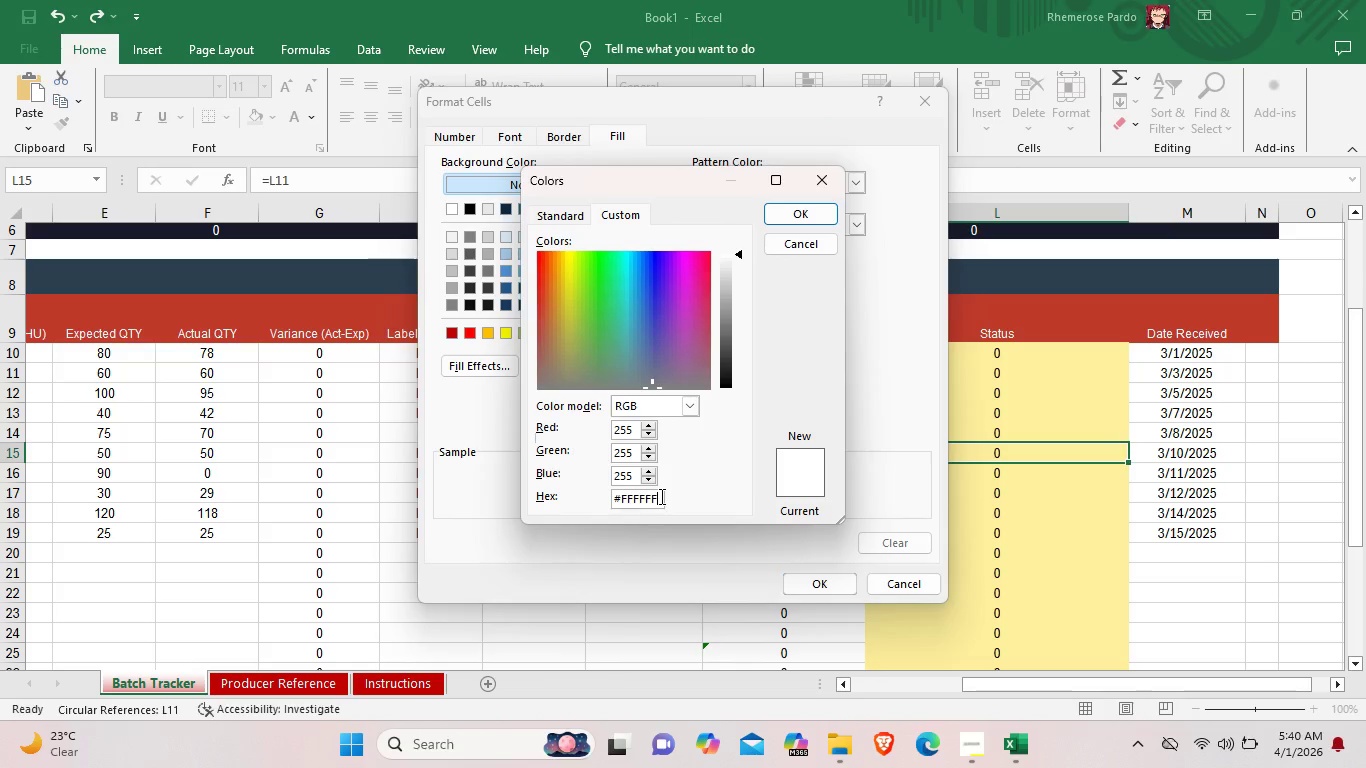 
key(Backspace)
key(Backspace)
key(Backspace)
key(Backspace)
key(Backspace)
type(D4E)
 